 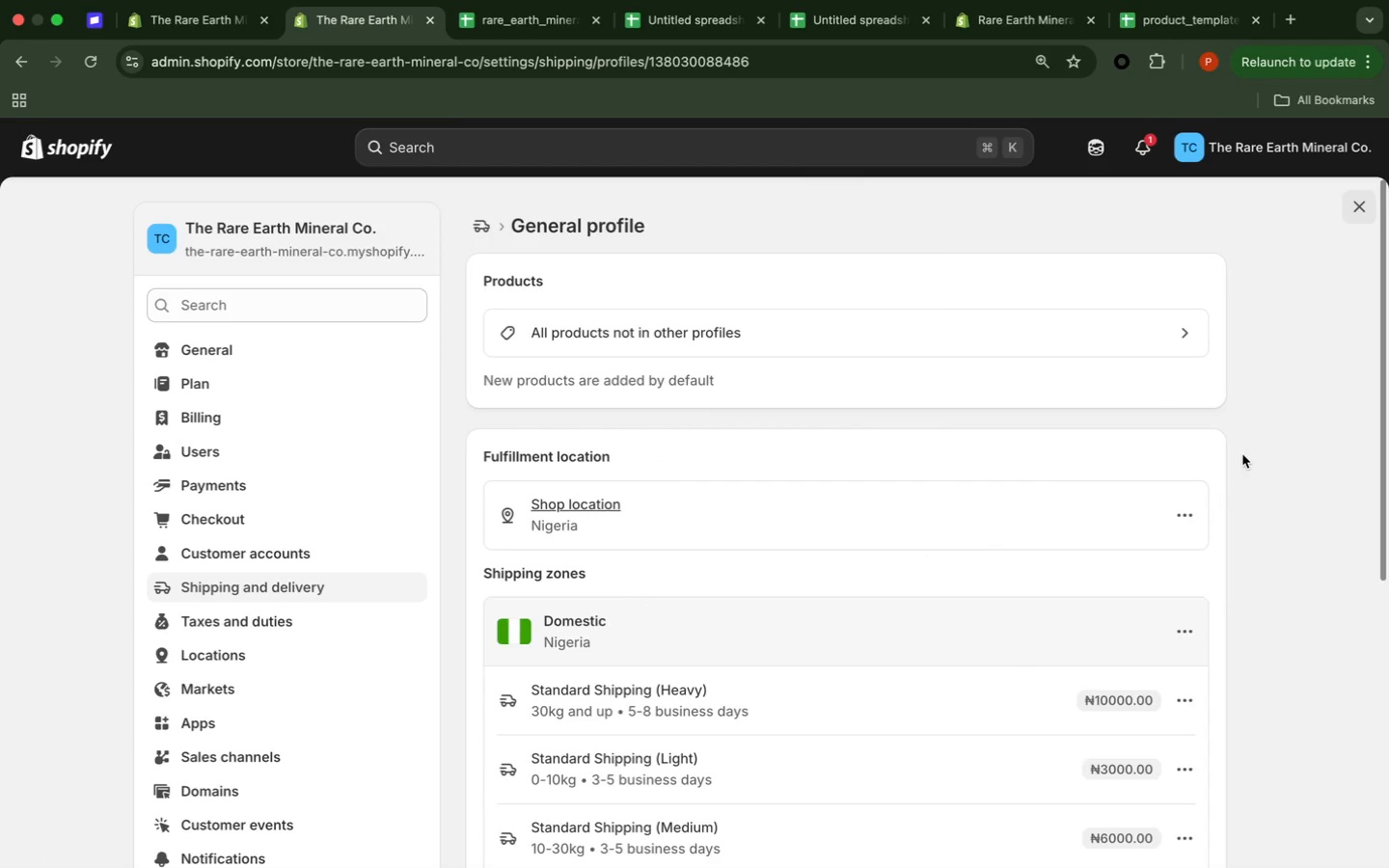 
left_click([1278, 431])
 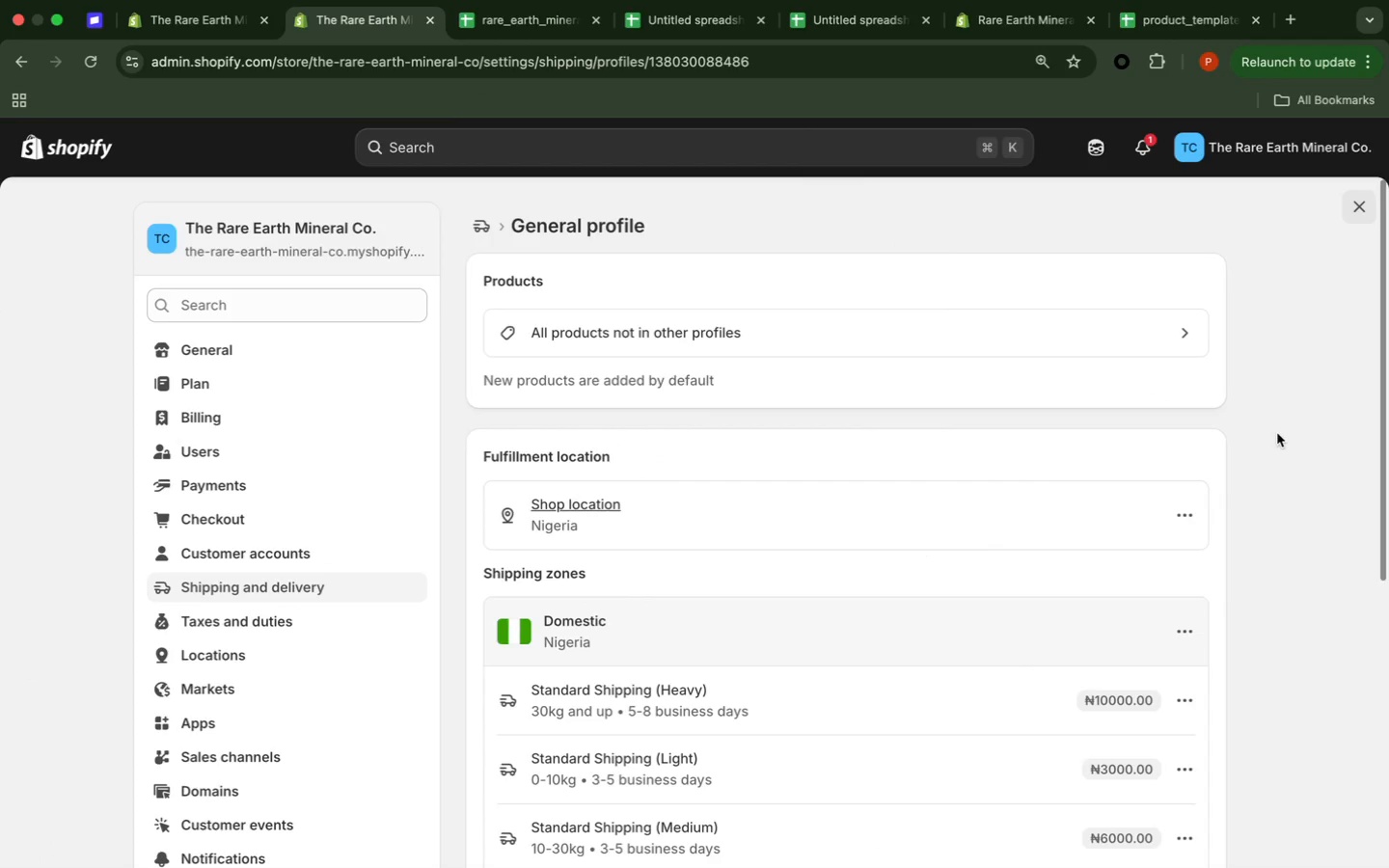 
scroll: coordinate [1277, 433], scroll_direction: down, amount: 7.0
 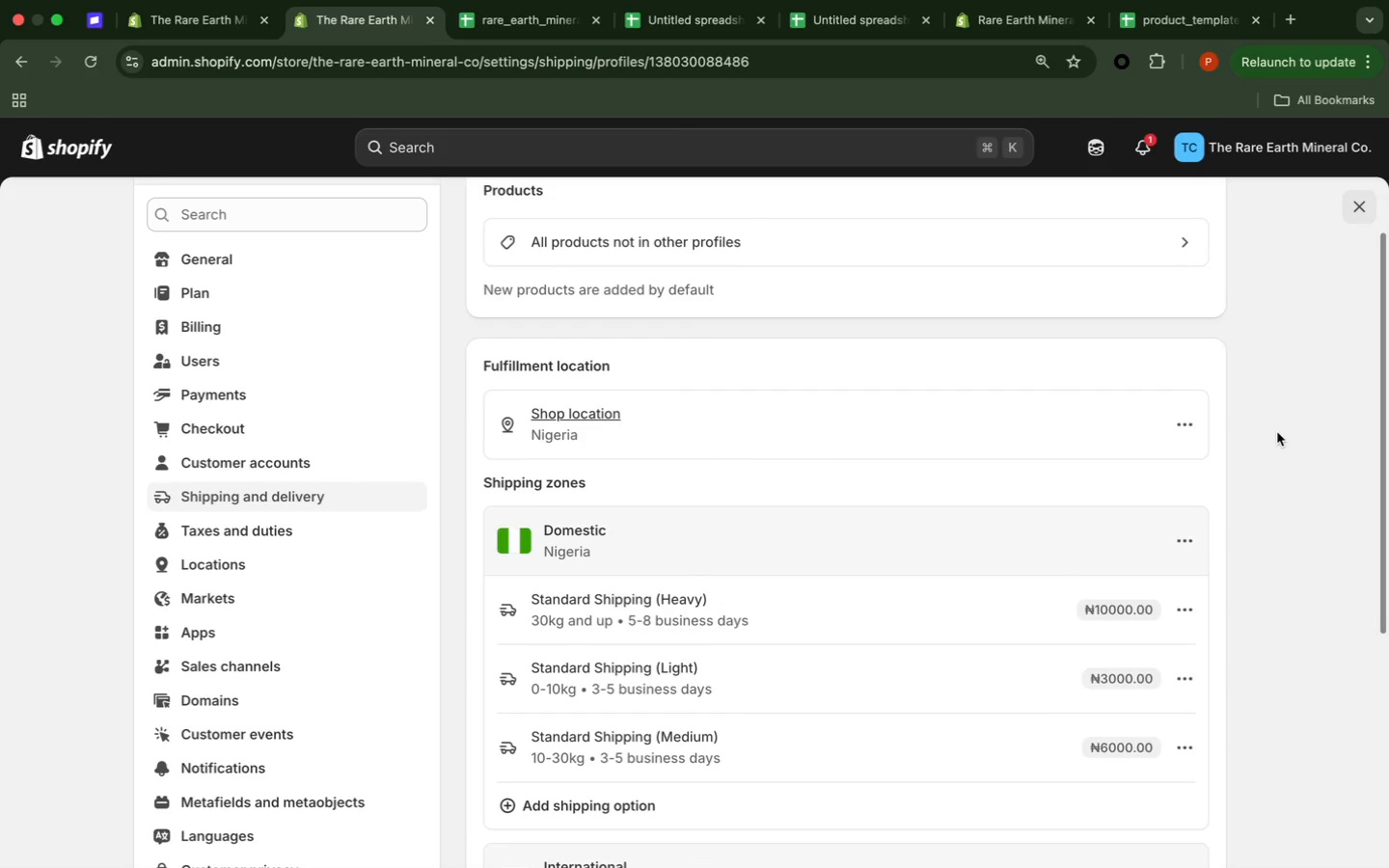 
wait(6.37)
 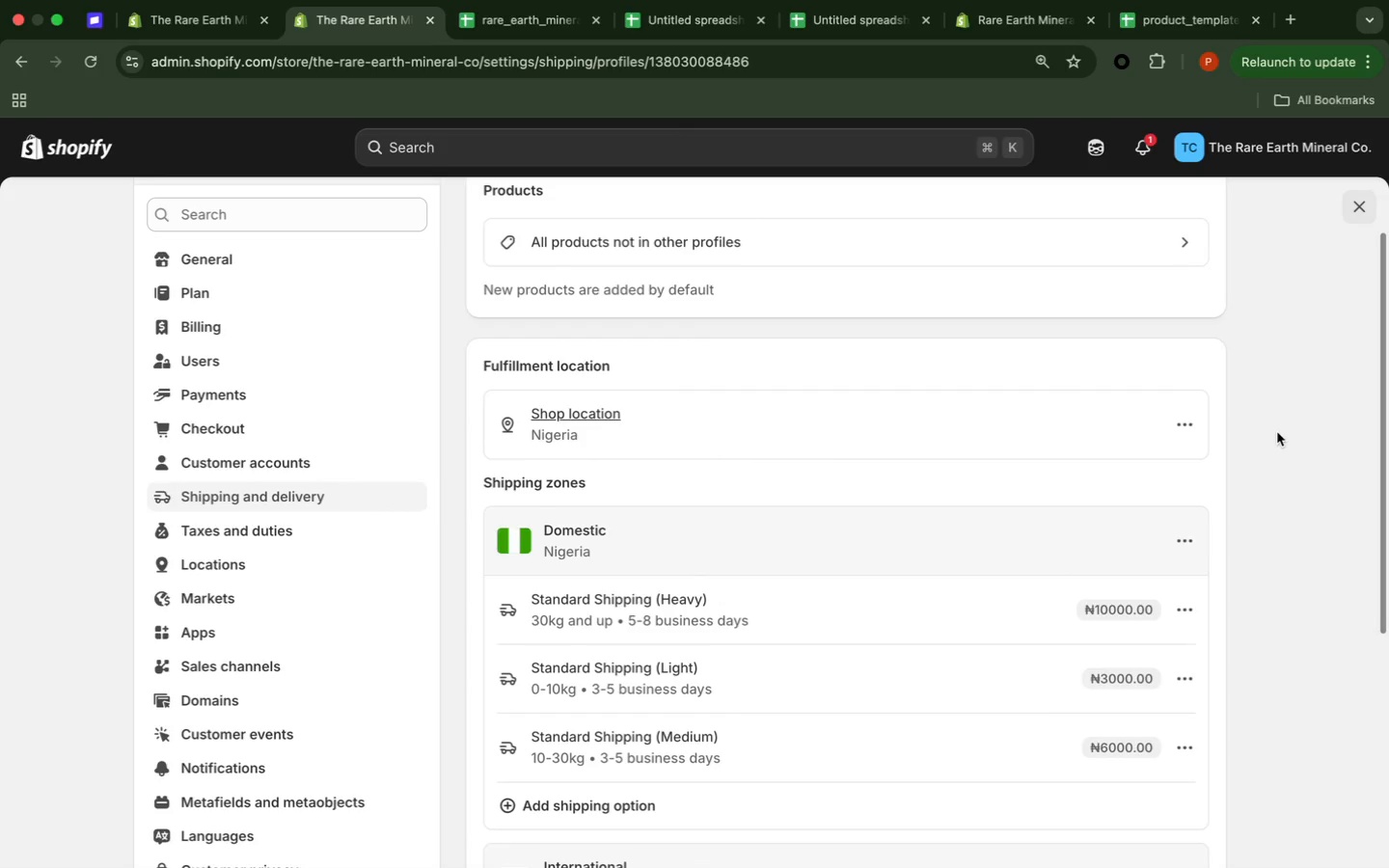 
scroll: coordinate [321, 791], scroll_direction: down, amount: 5.0
 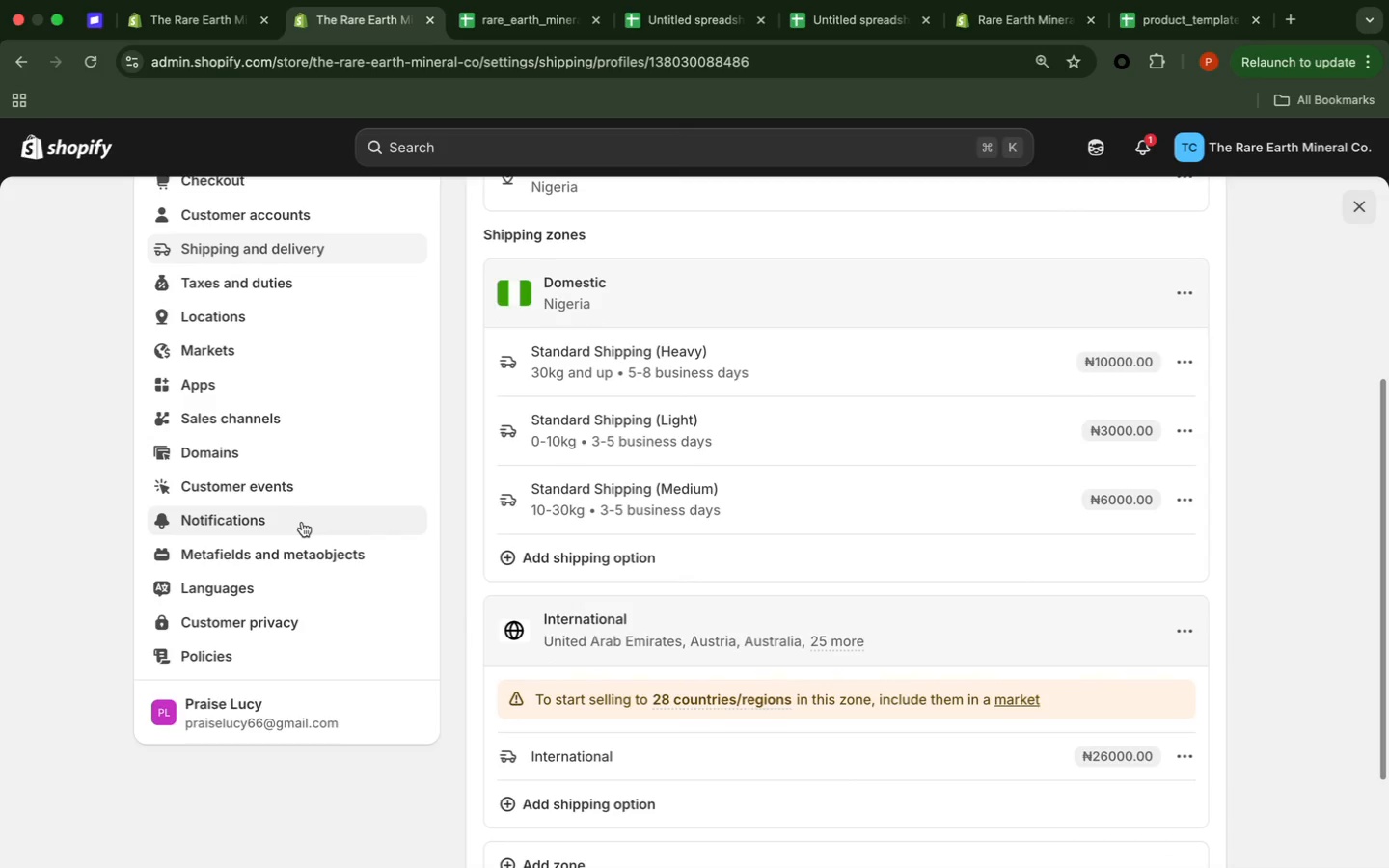 
scroll: coordinate [302, 526], scroll_direction: up, amount: 19.0
 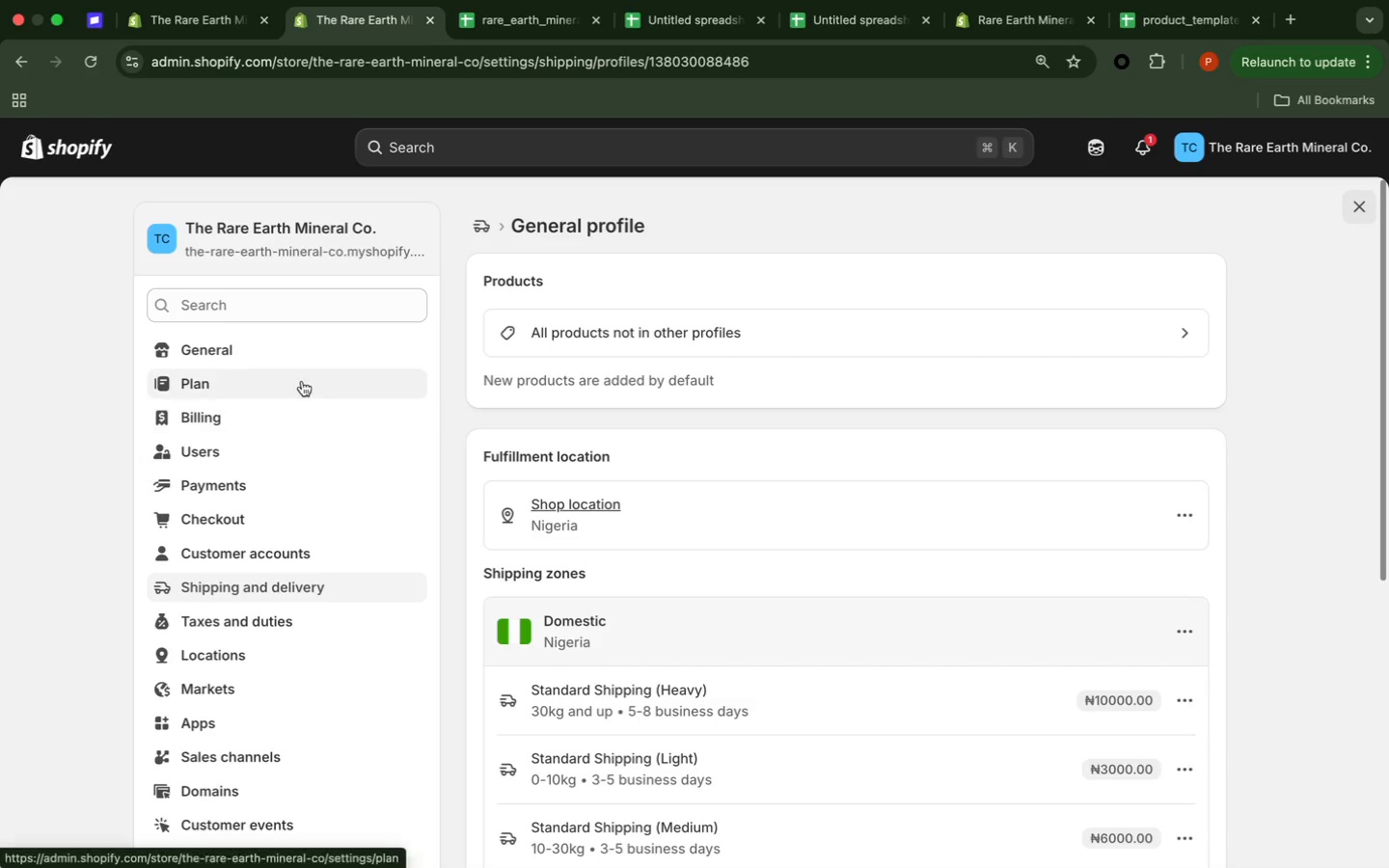 
left_click([310, 358])
 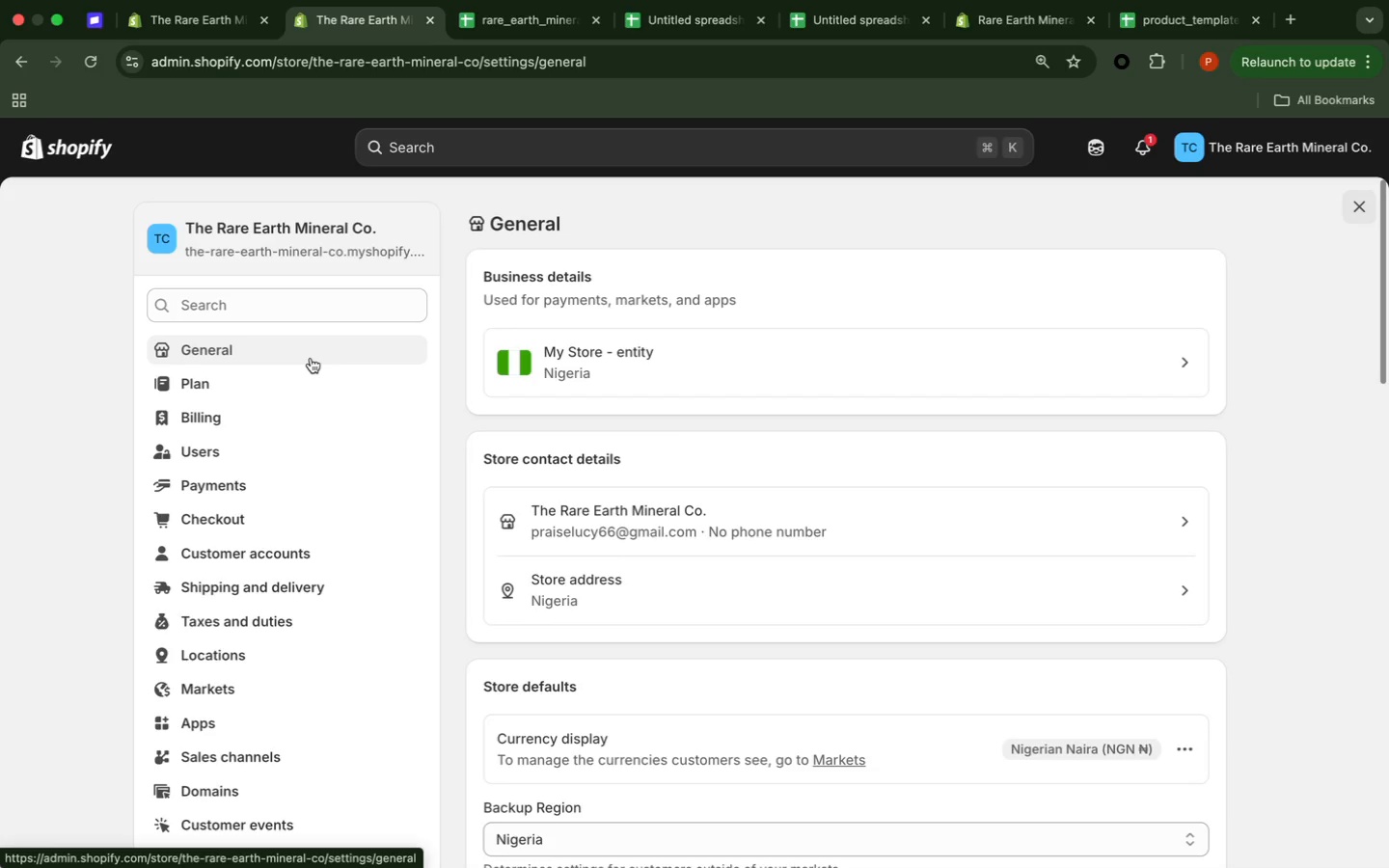 
wait(11.51)
 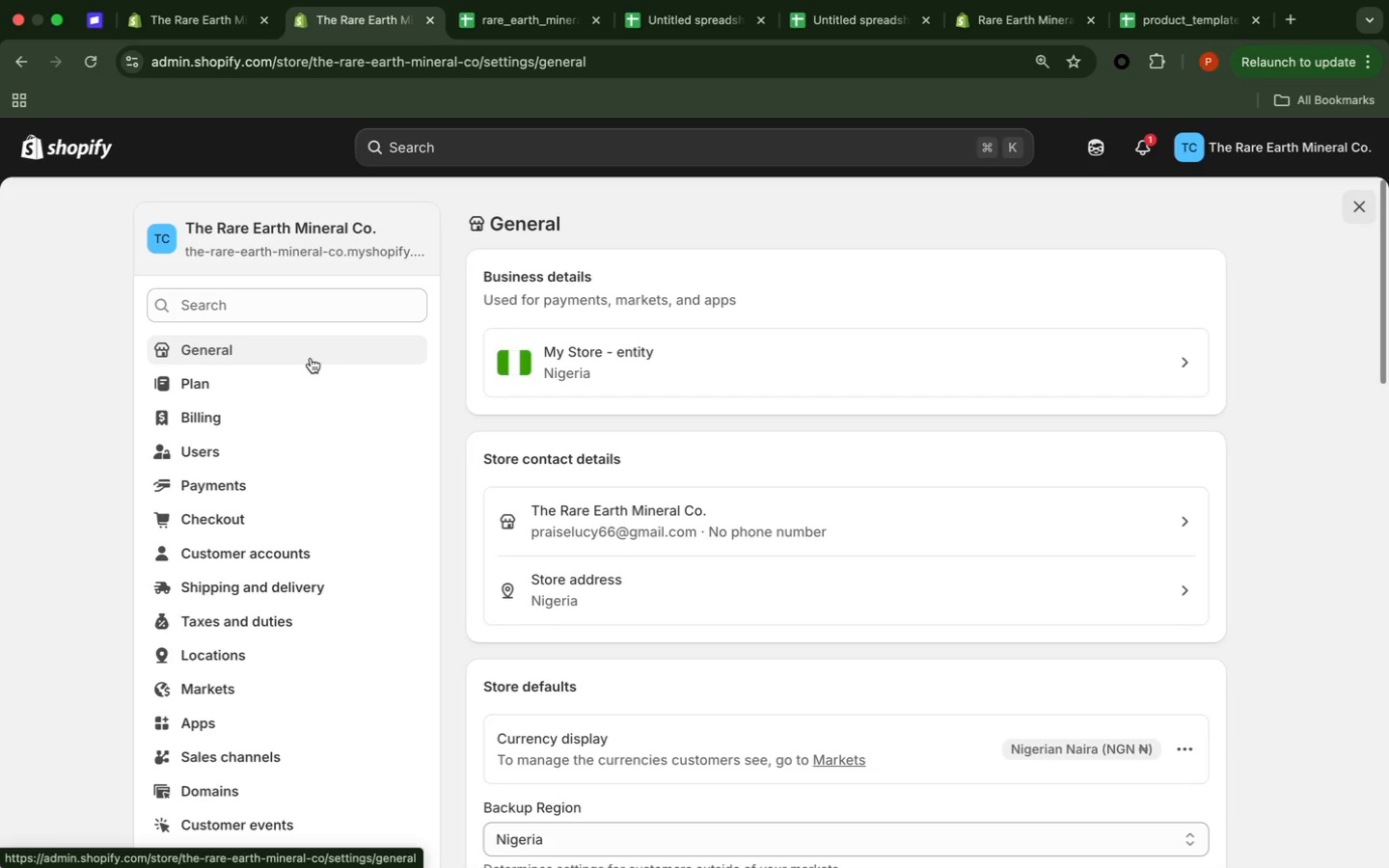 
left_click([1275, 636])
 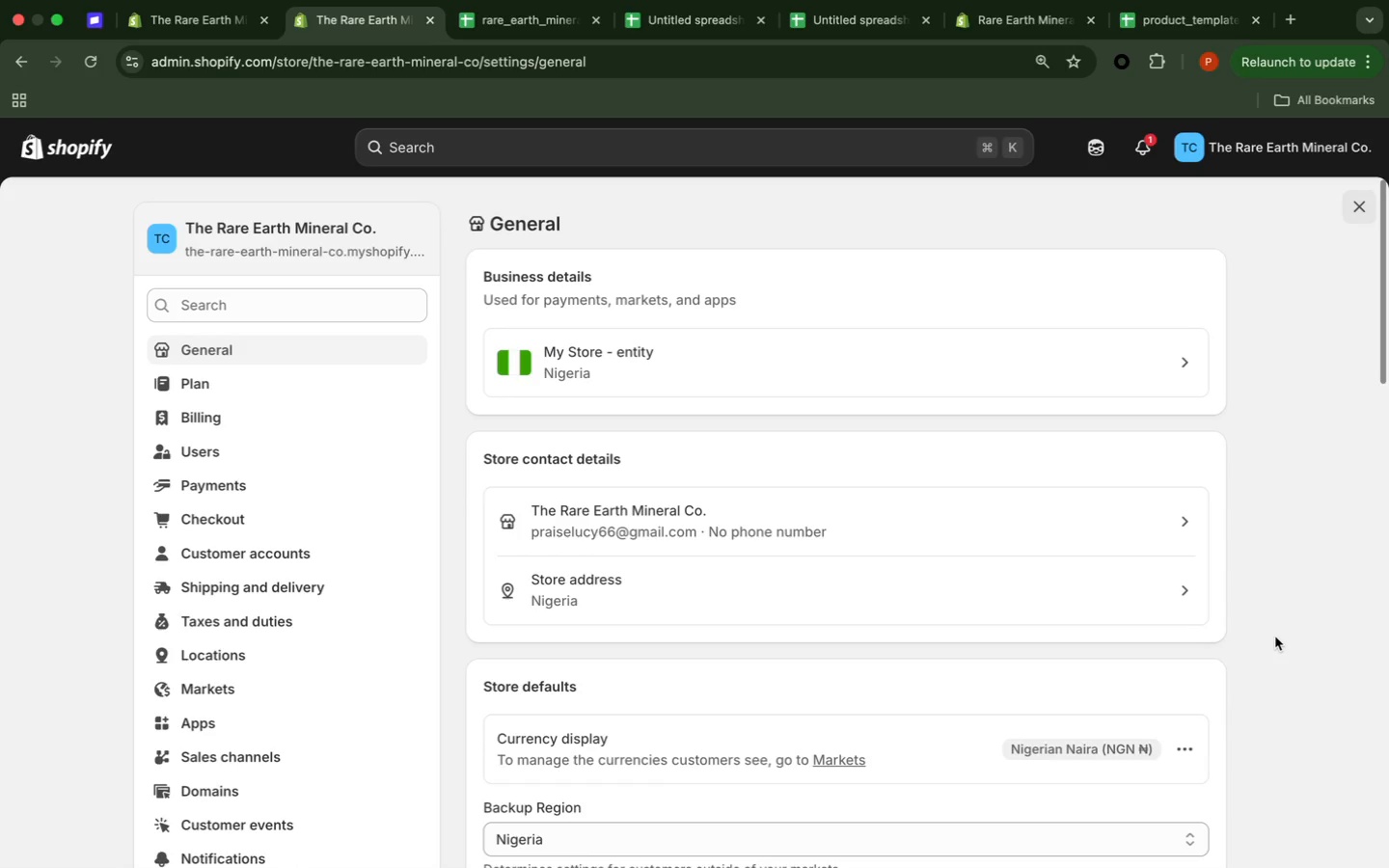 
scroll: coordinate [1275, 637], scroll_direction: down, amount: 10.0
 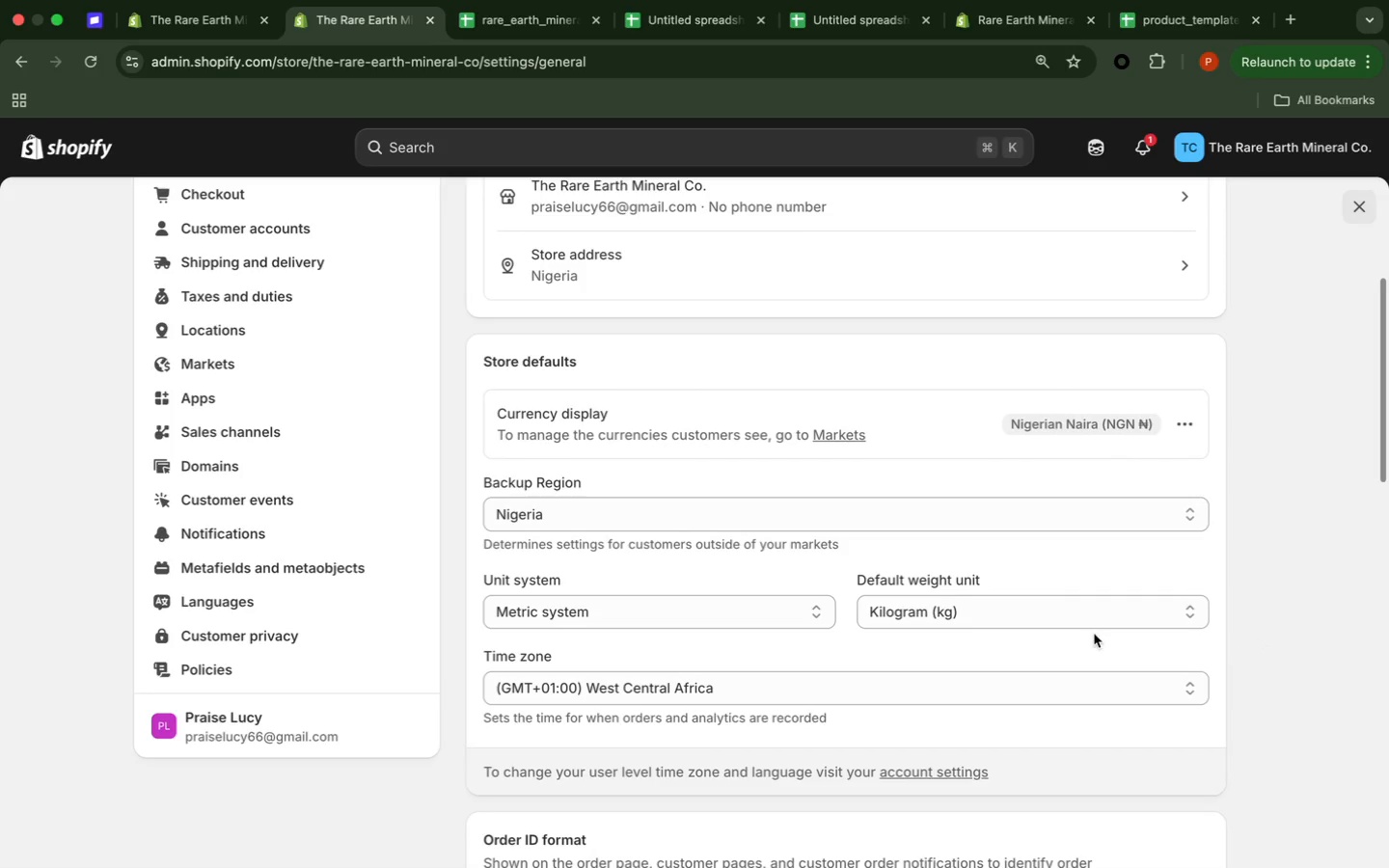 
left_click([1085, 613])
 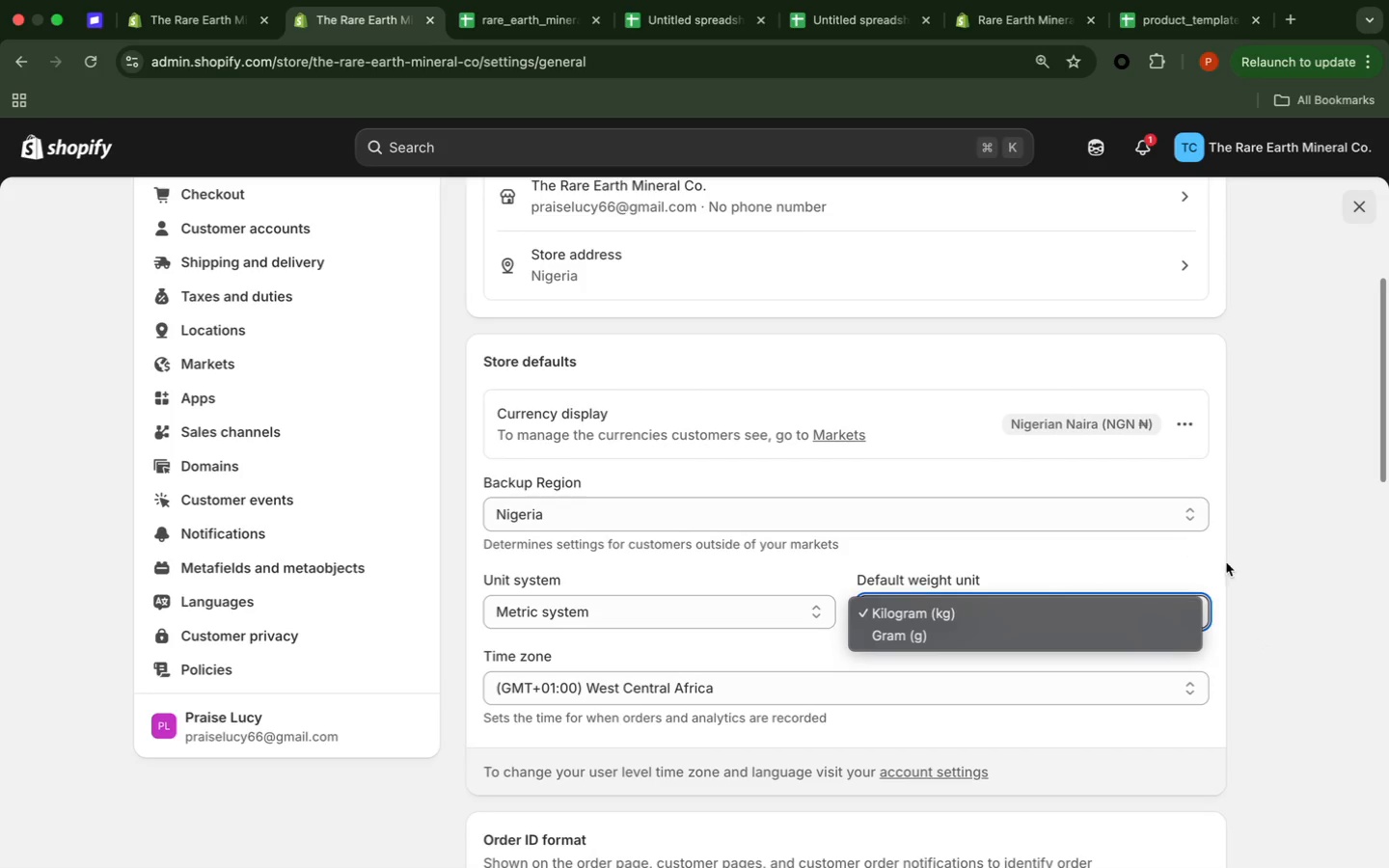 
left_click([1248, 565])
 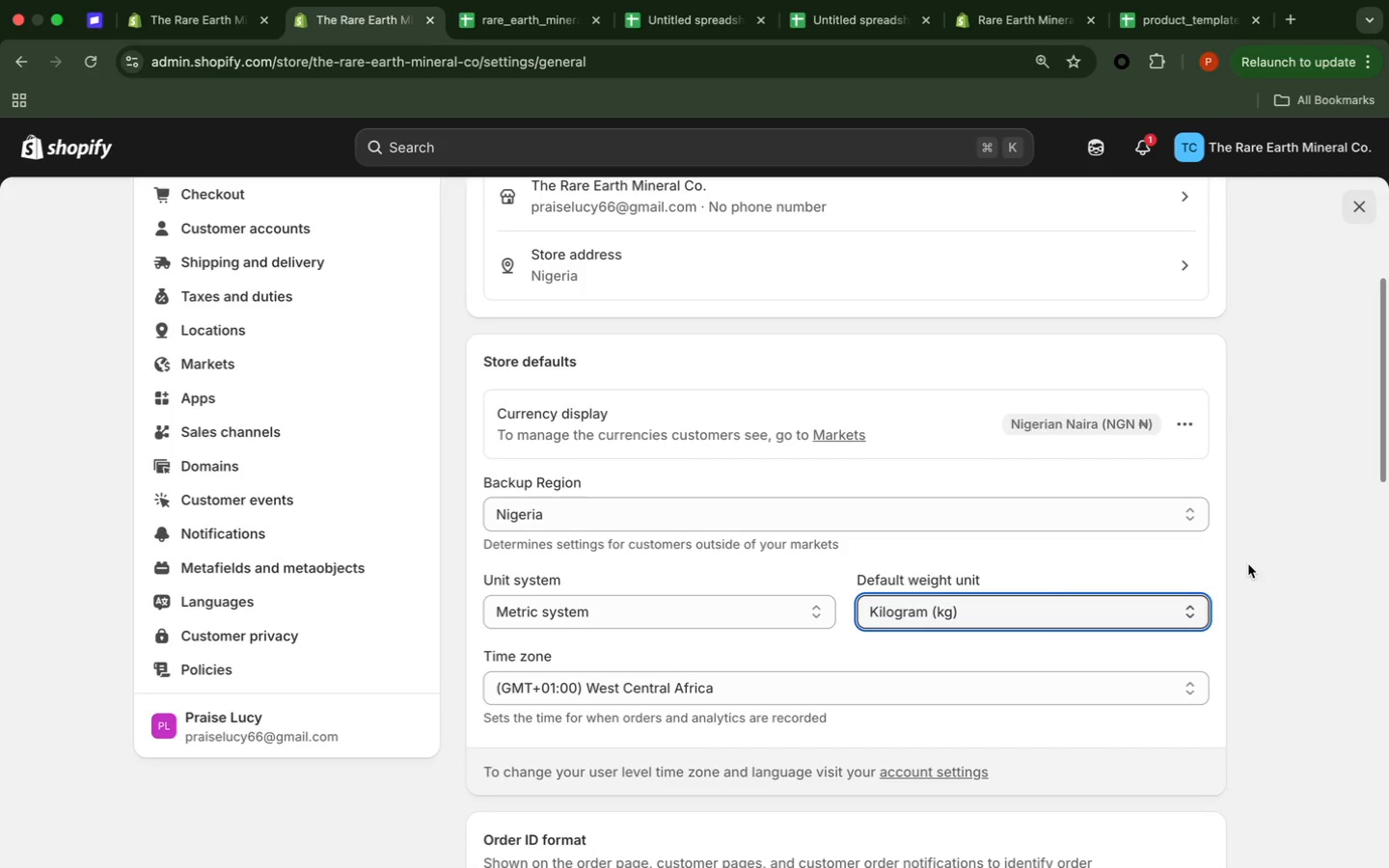 
scroll: coordinate [1247, 564], scroll_direction: down, amount: 1.0
 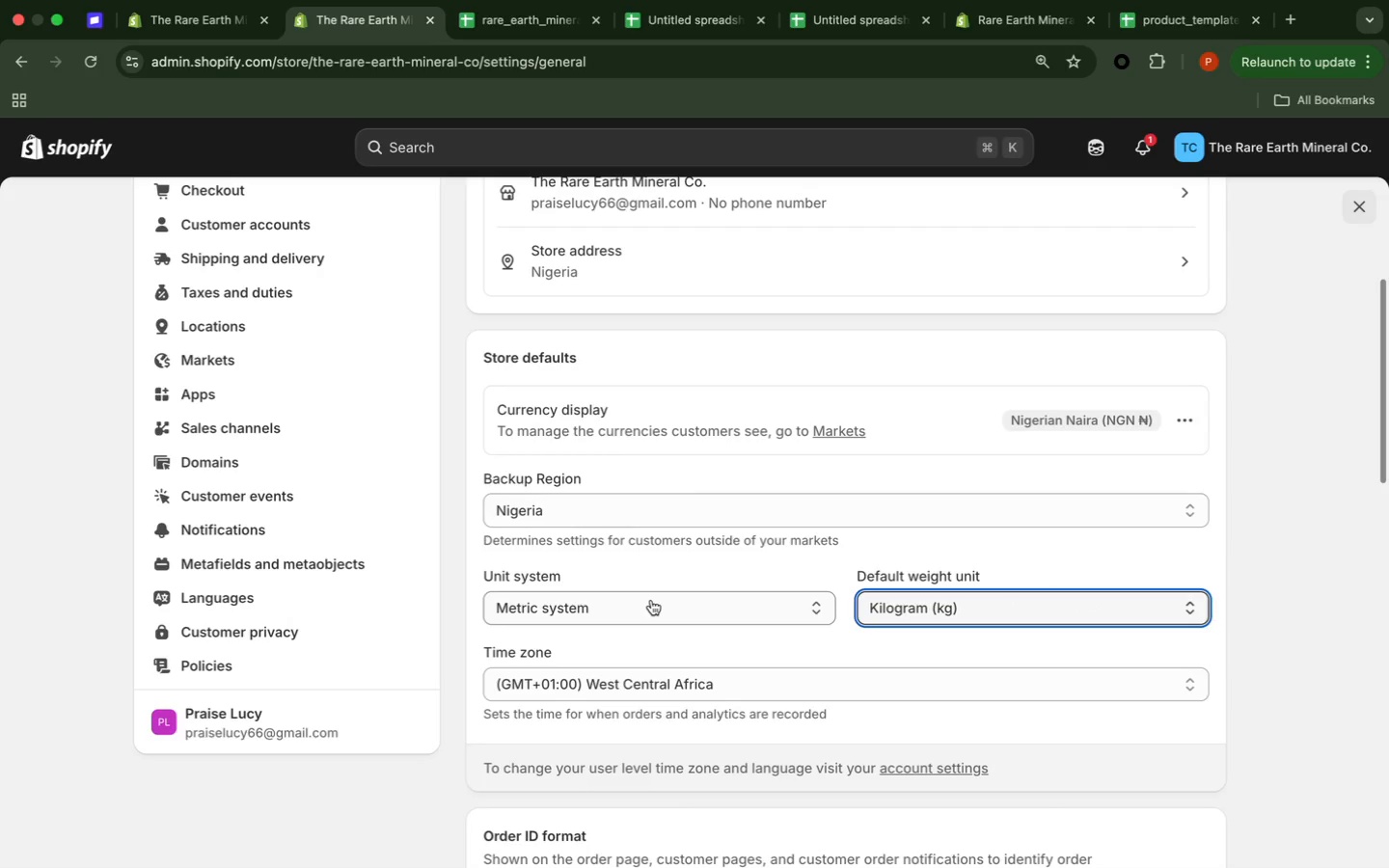 
left_click([651, 600])
 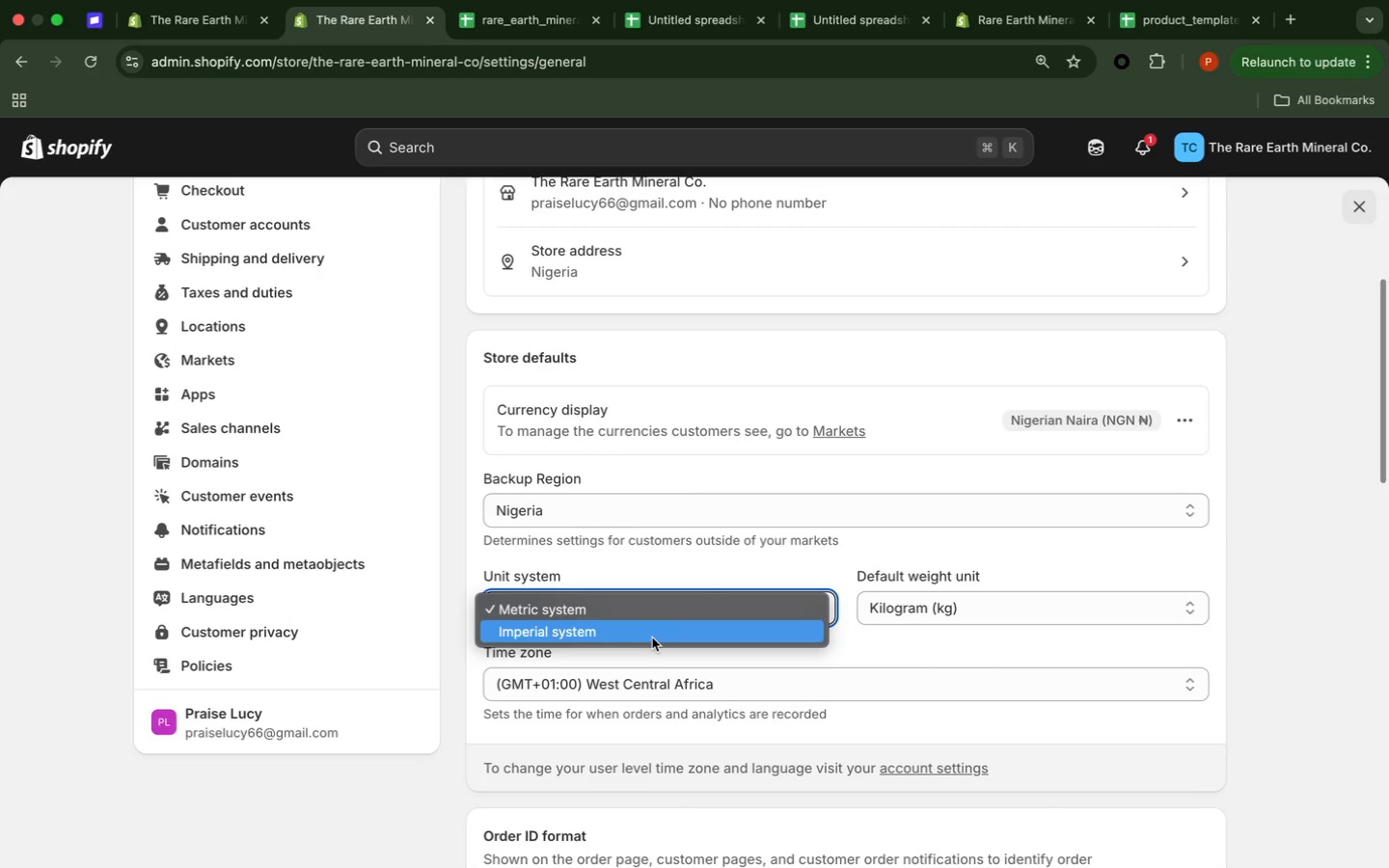 
left_click([652, 636])
 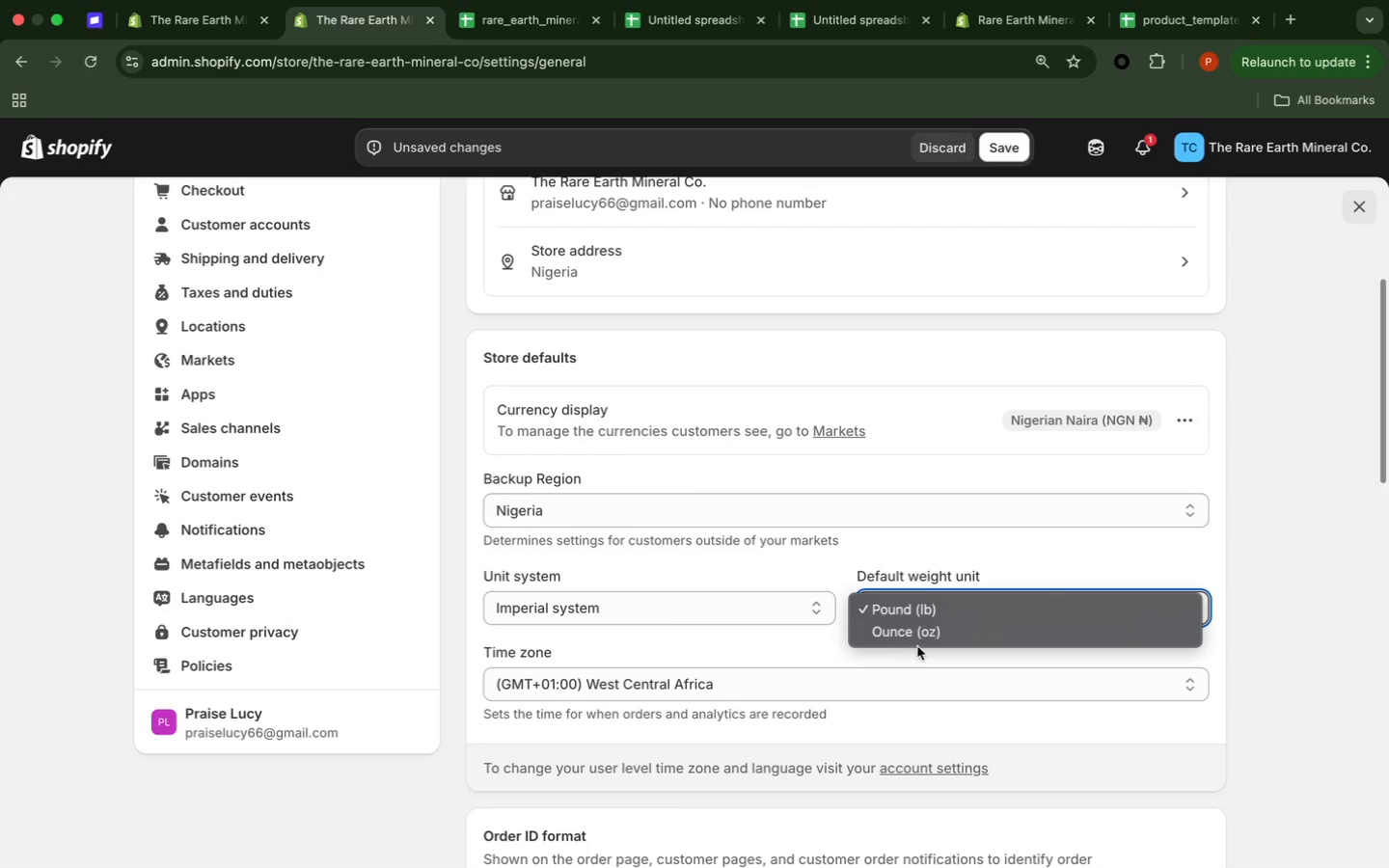 
left_click([922, 636])
 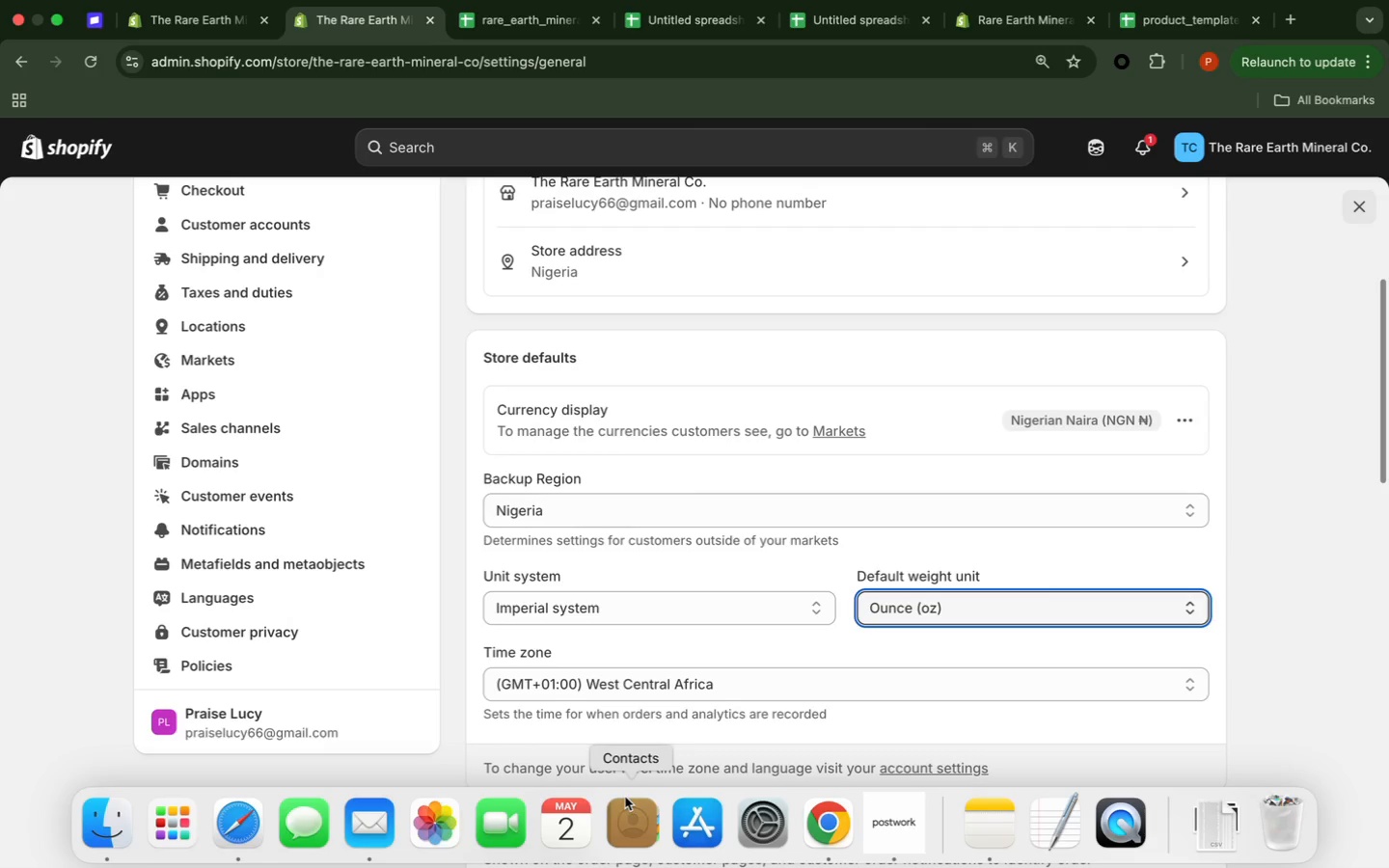 
wait(22.96)
 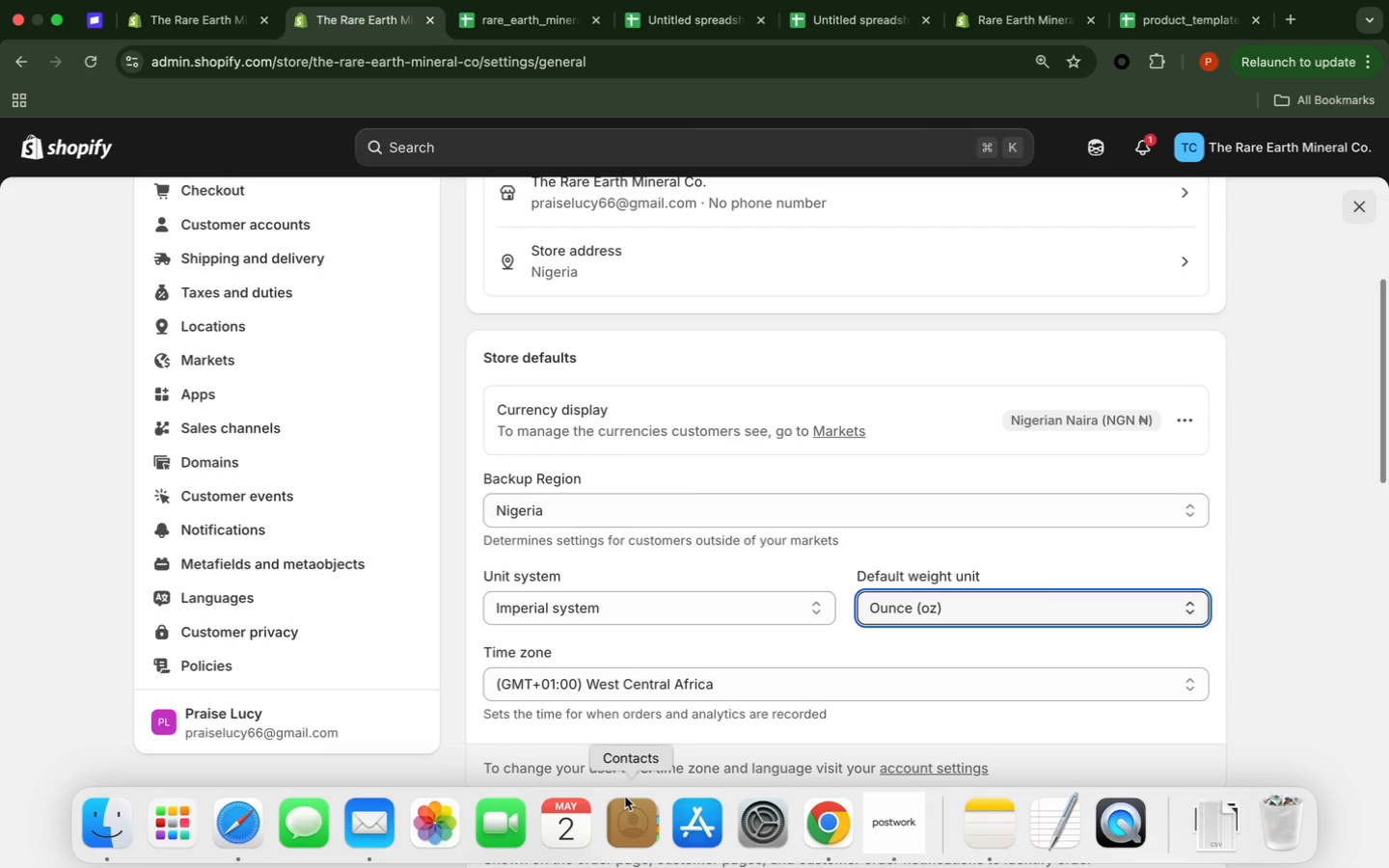 
left_click([284, 256])
 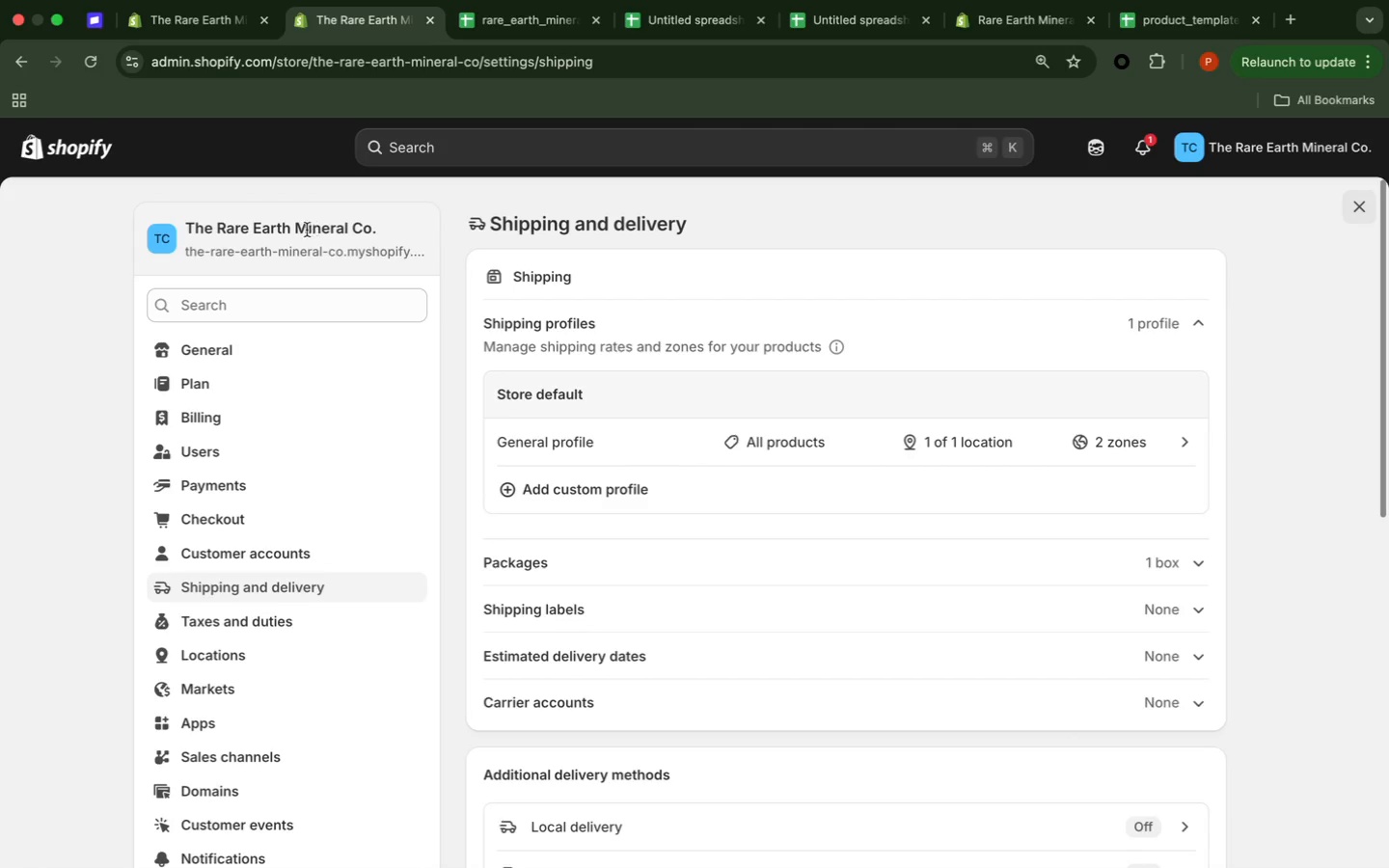 
wait(7.27)
 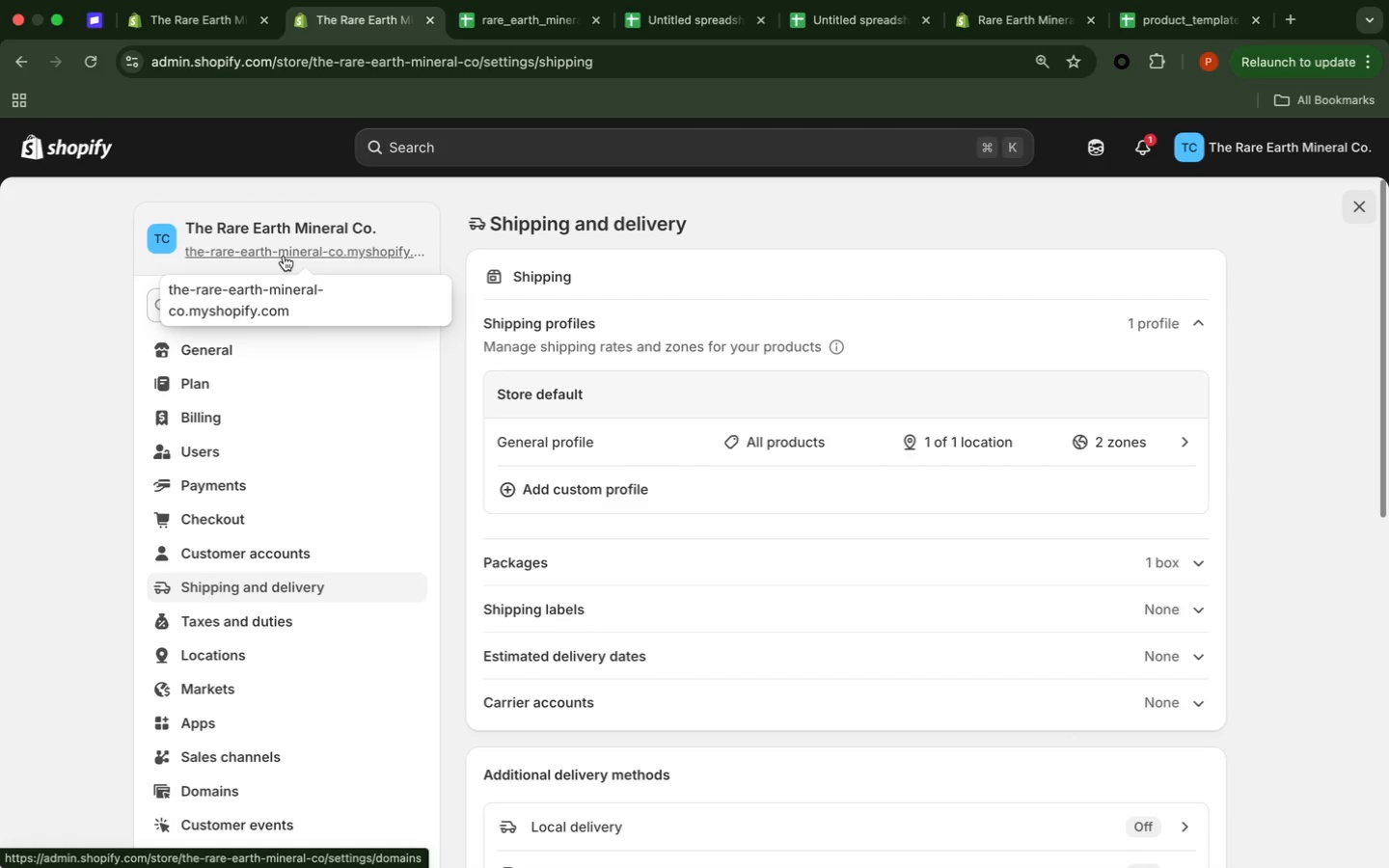 
left_click([100, 59])
 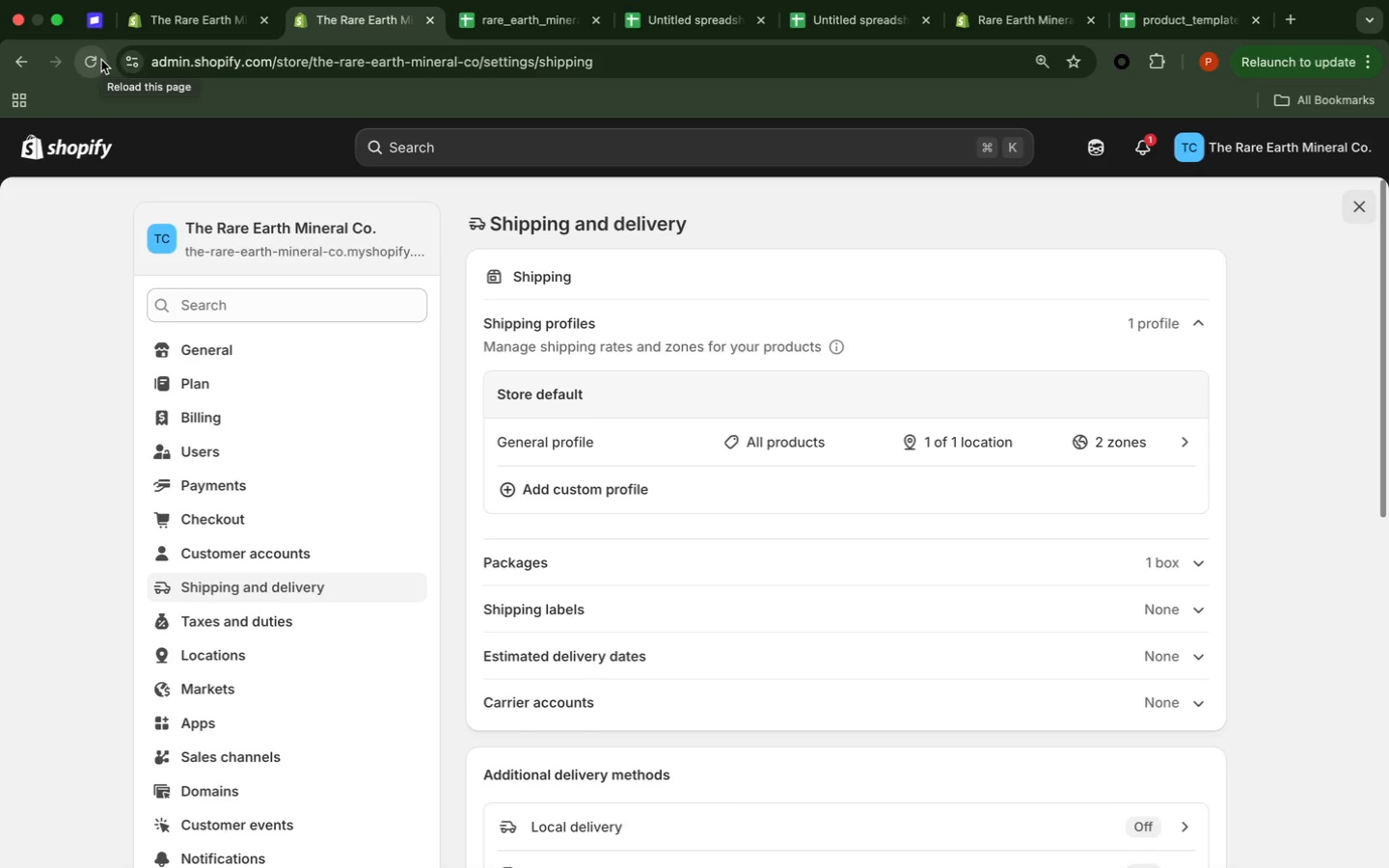 
wait(44.82)
 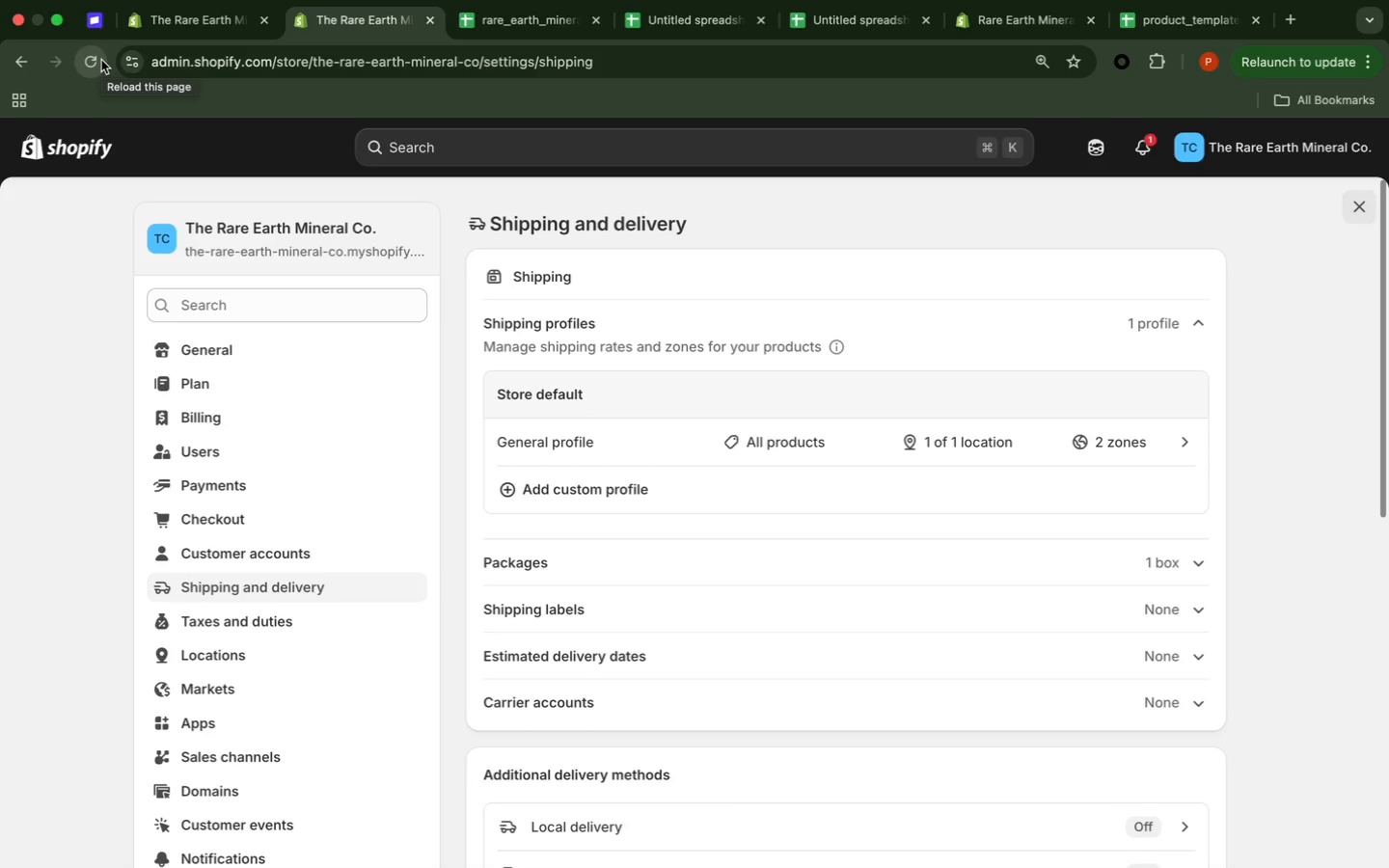 
left_click([1129, 440])
 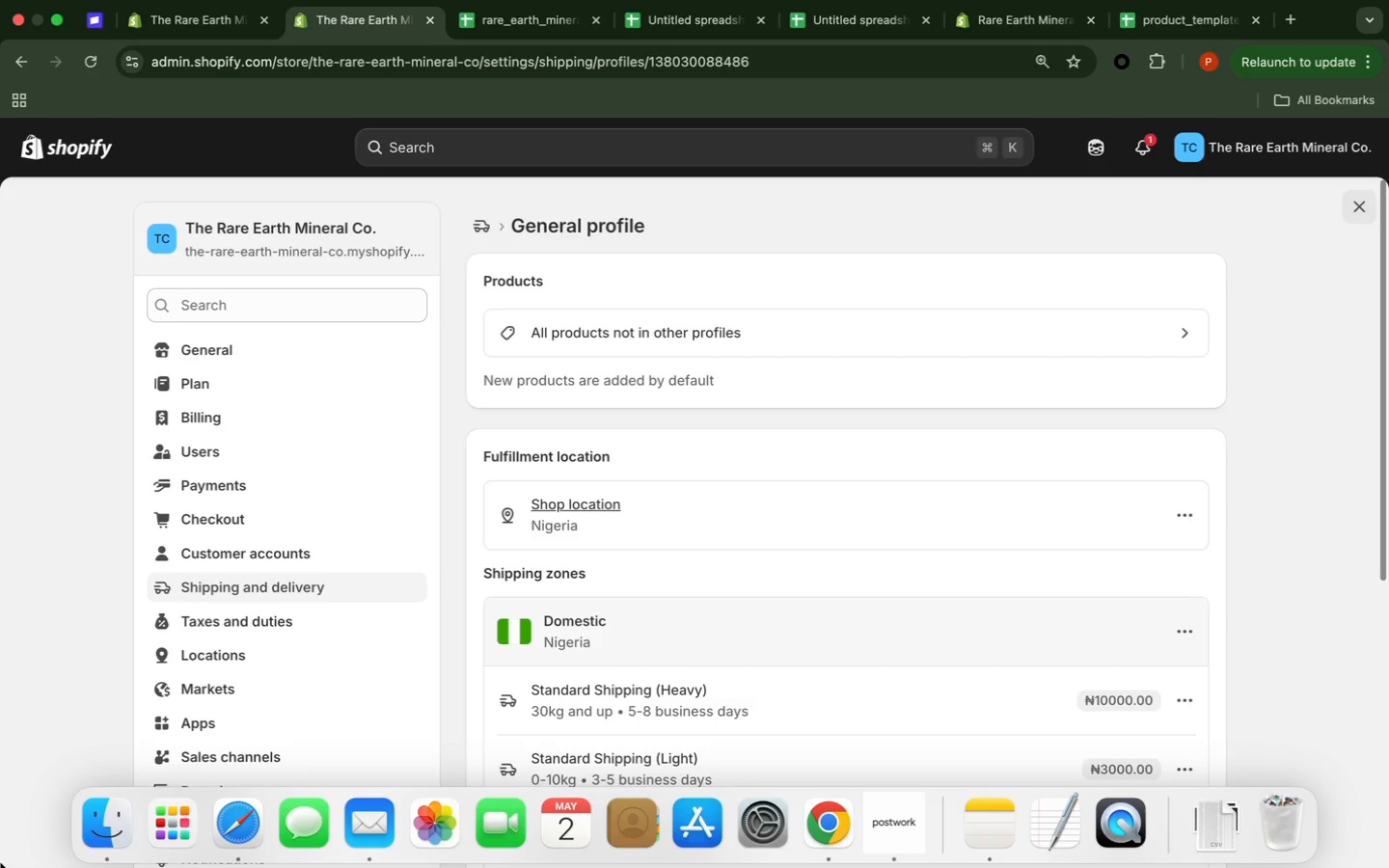 
wait(49.74)
 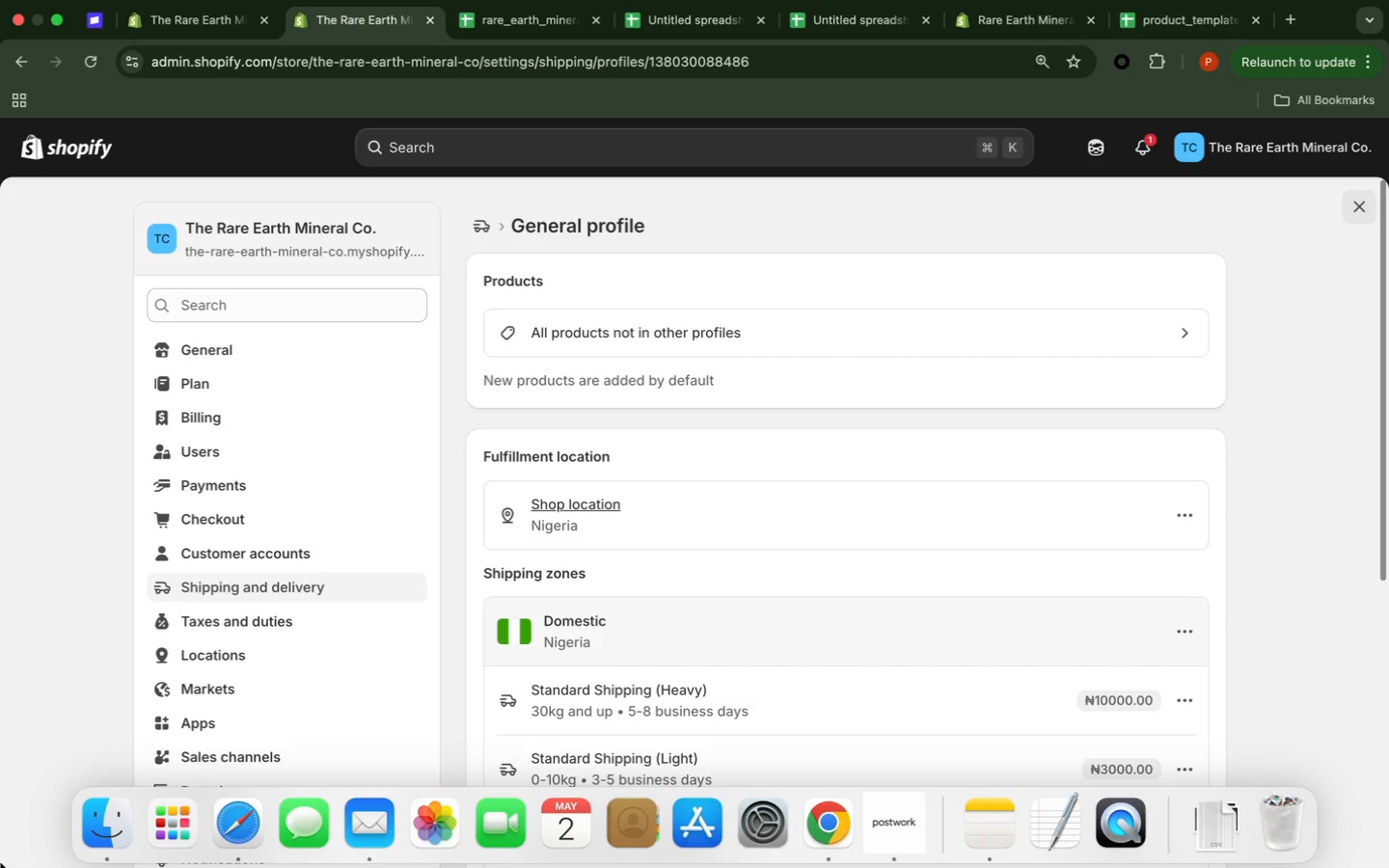 
left_click([1320, 509])
 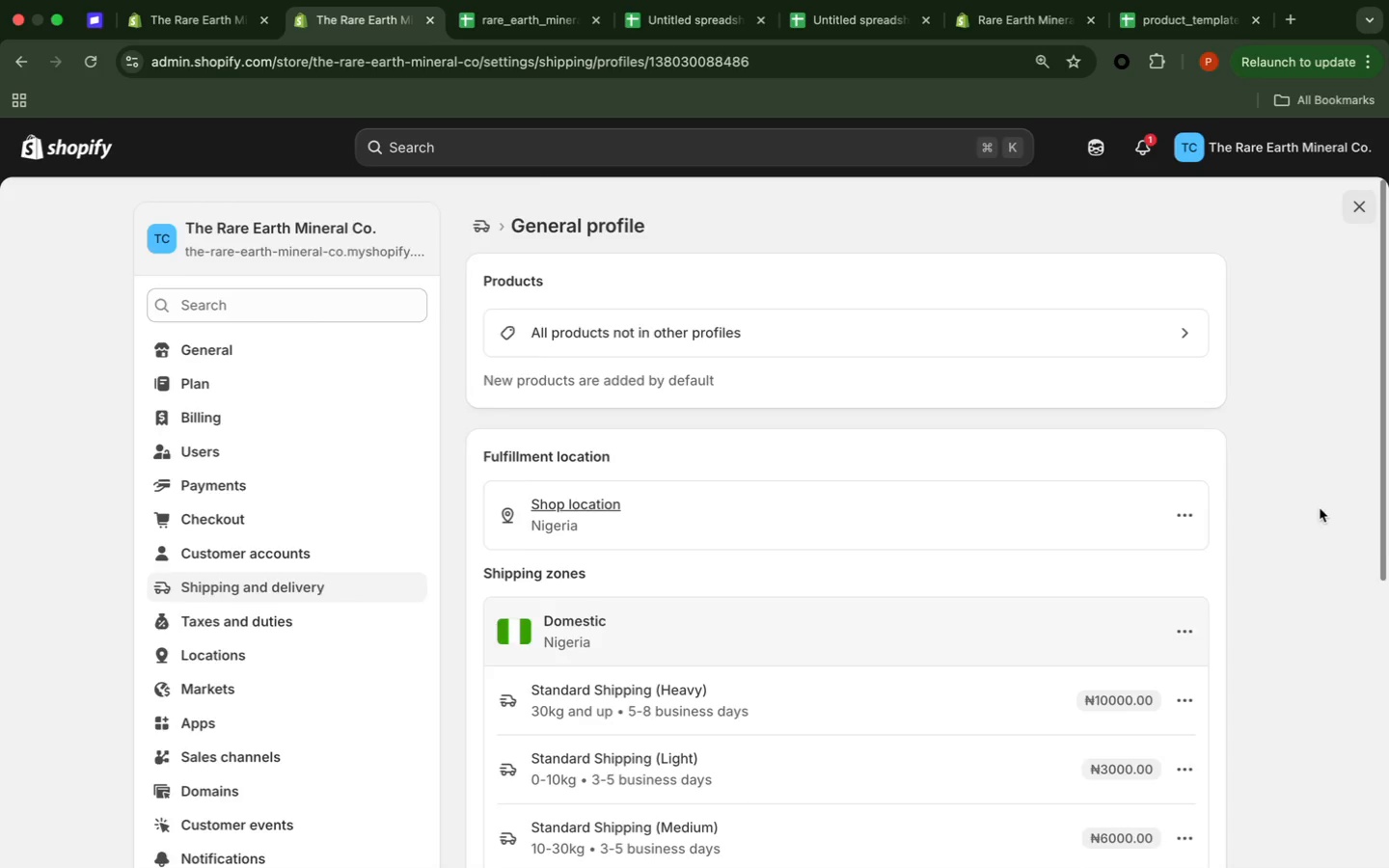 
scroll: coordinate [1320, 508], scroll_direction: down, amount: 7.0
 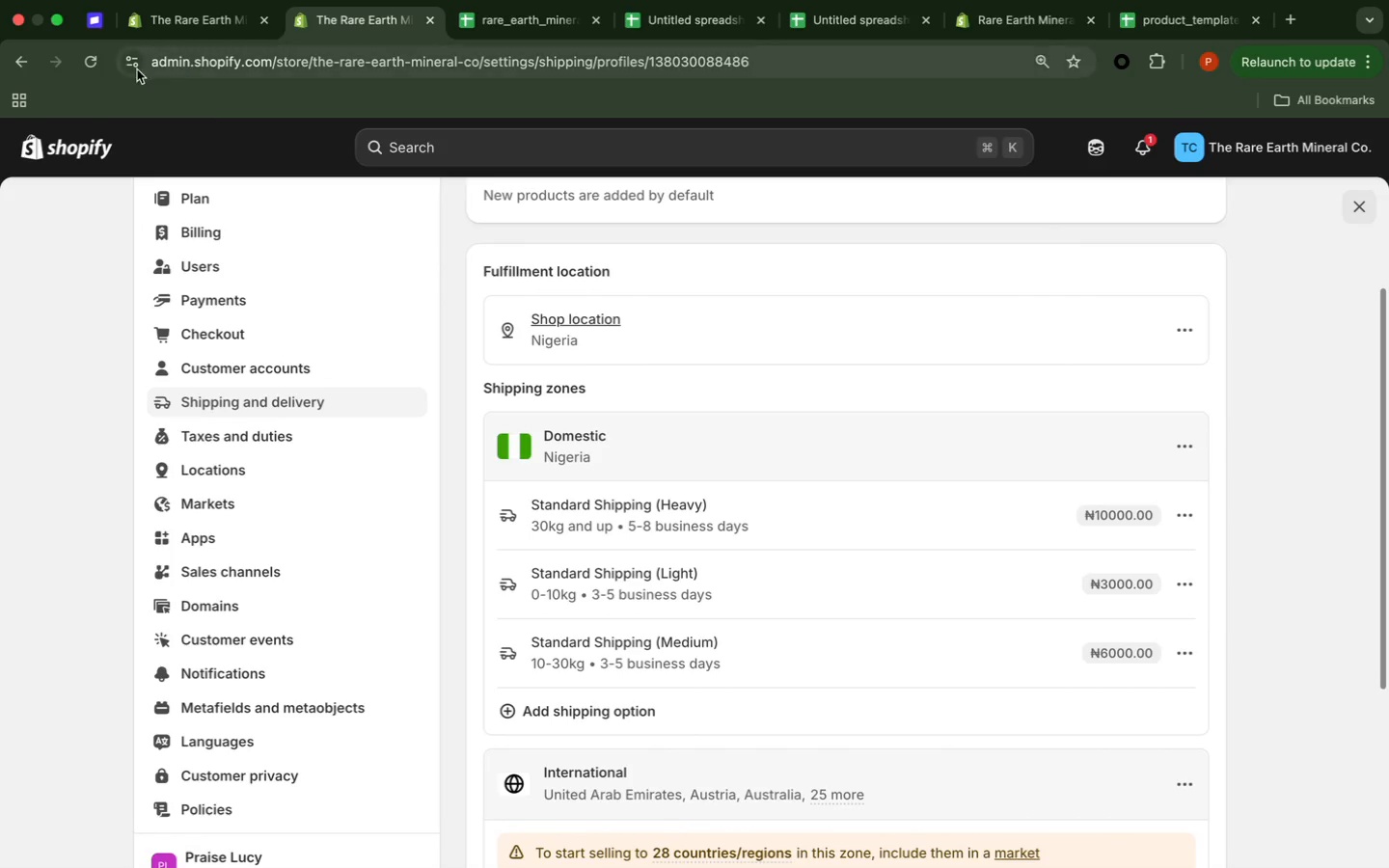 
left_click([95, 69])
 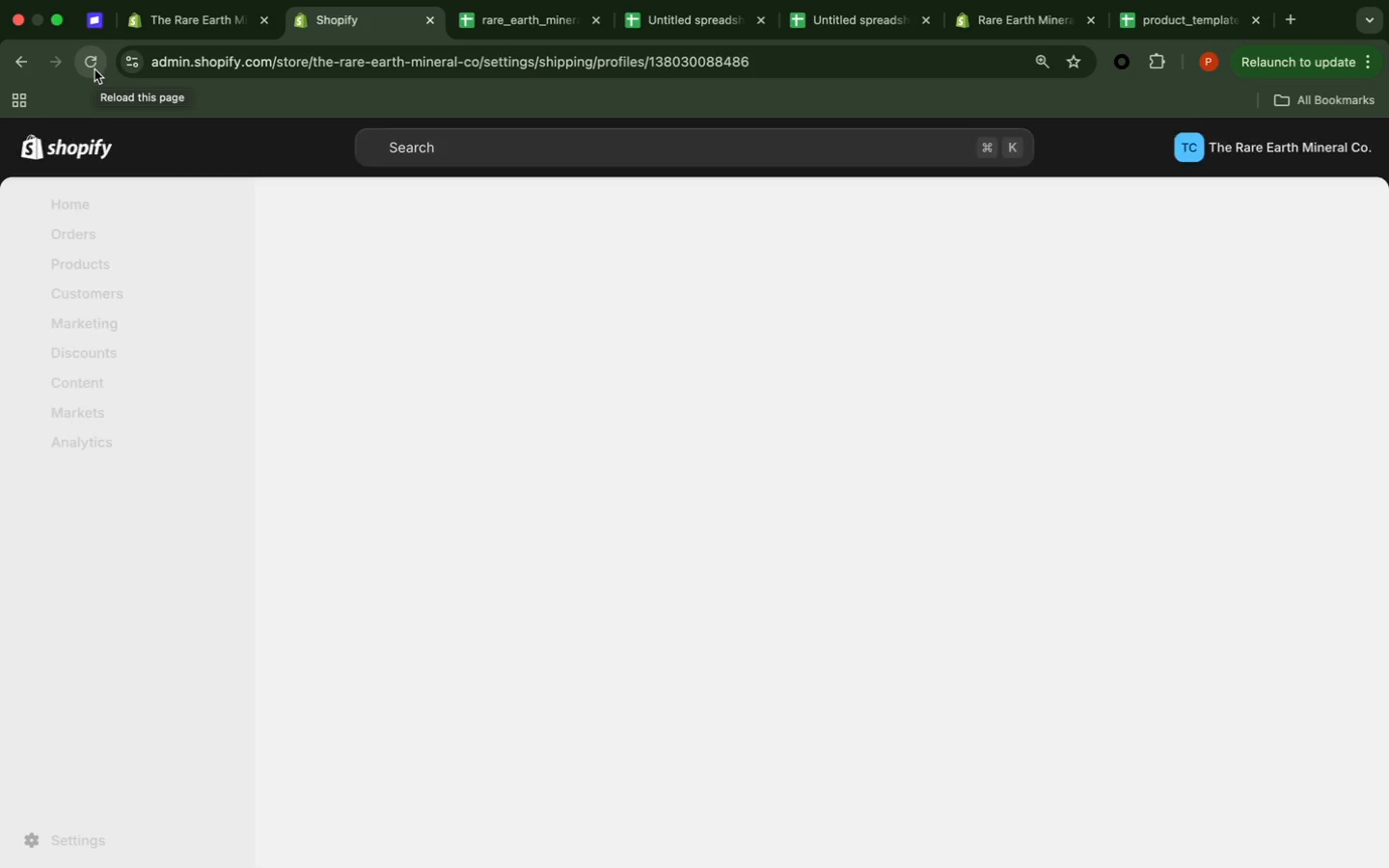 
wait(9.68)
 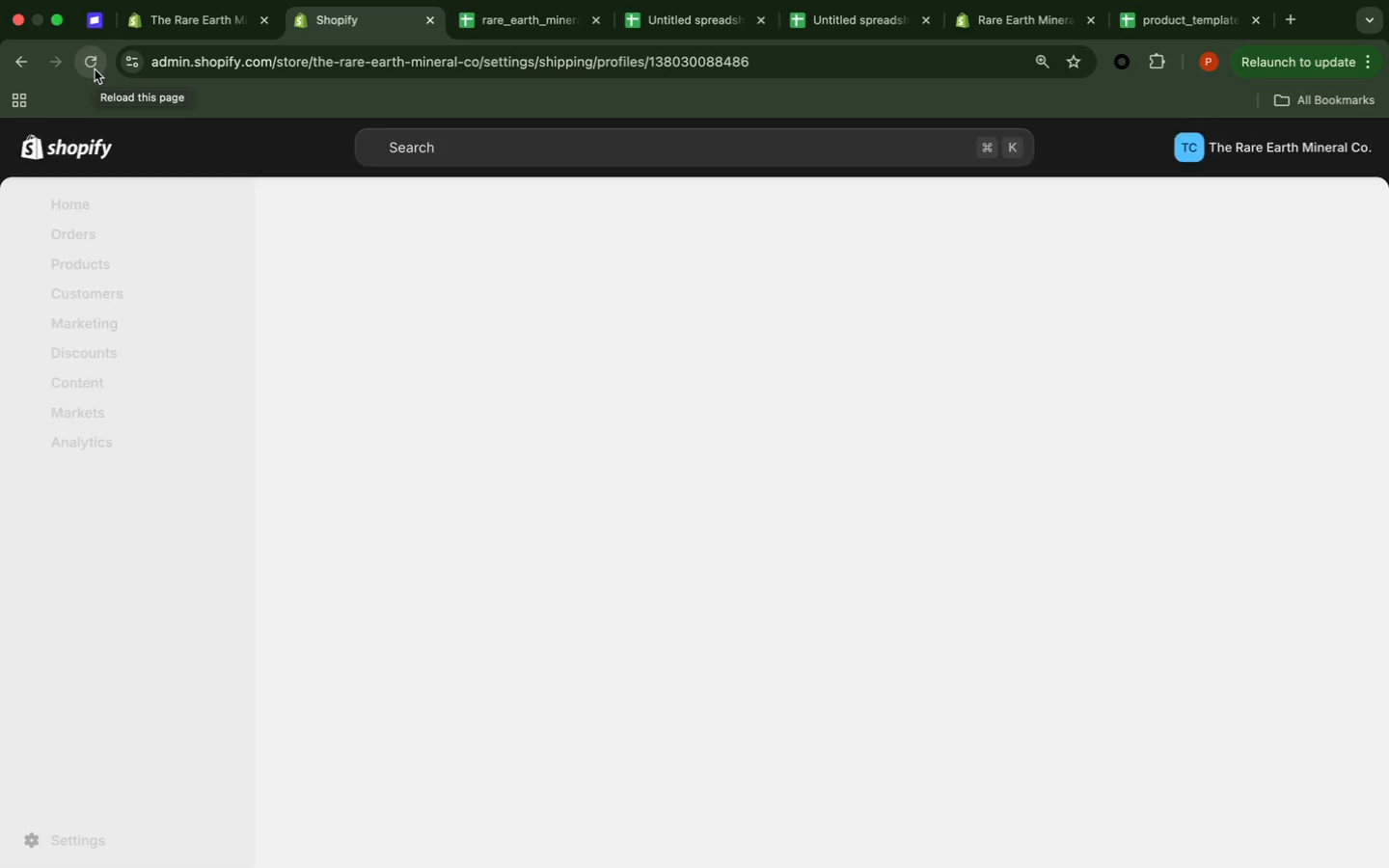 
left_click([95, 69])
 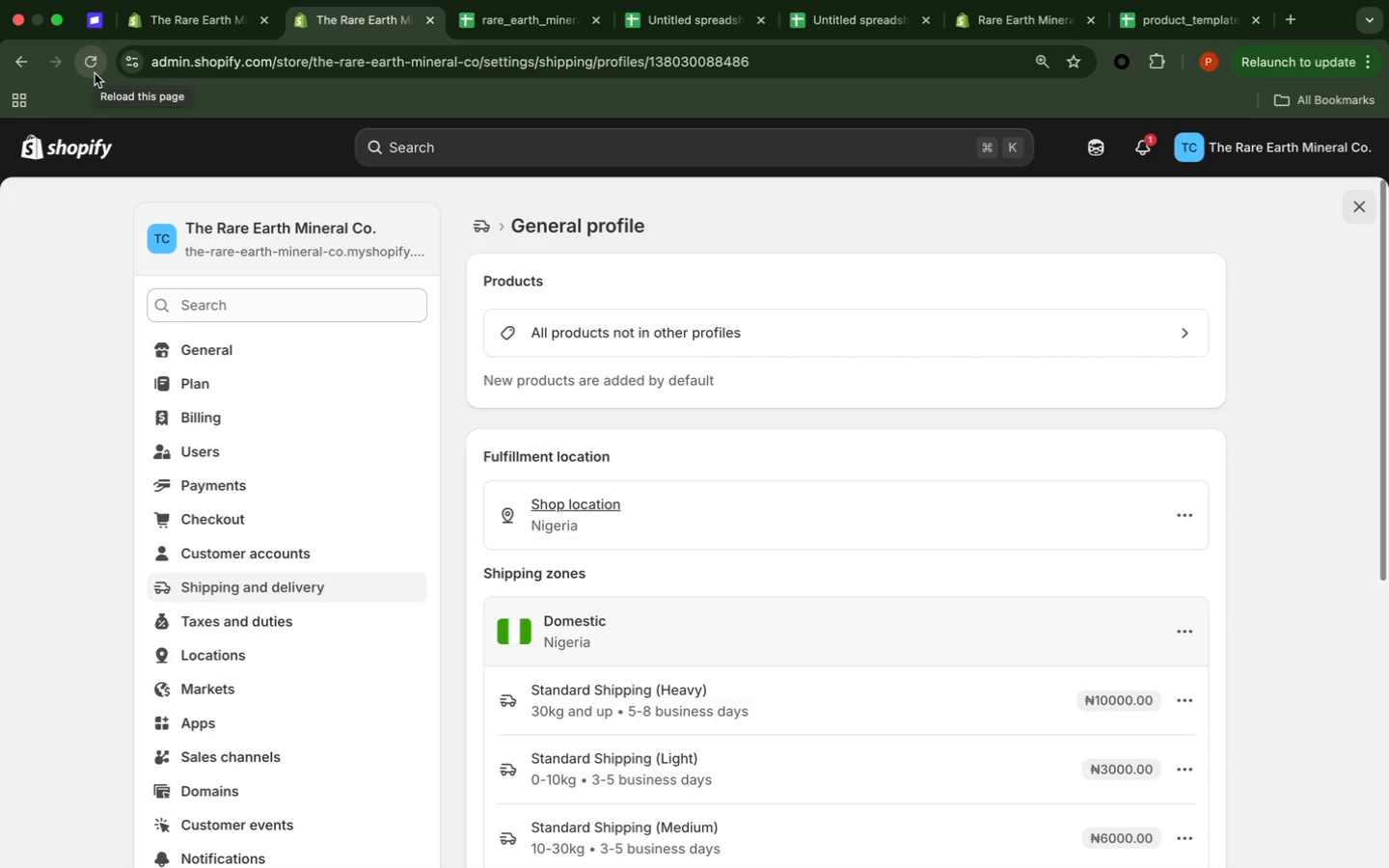 
wait(27.79)
 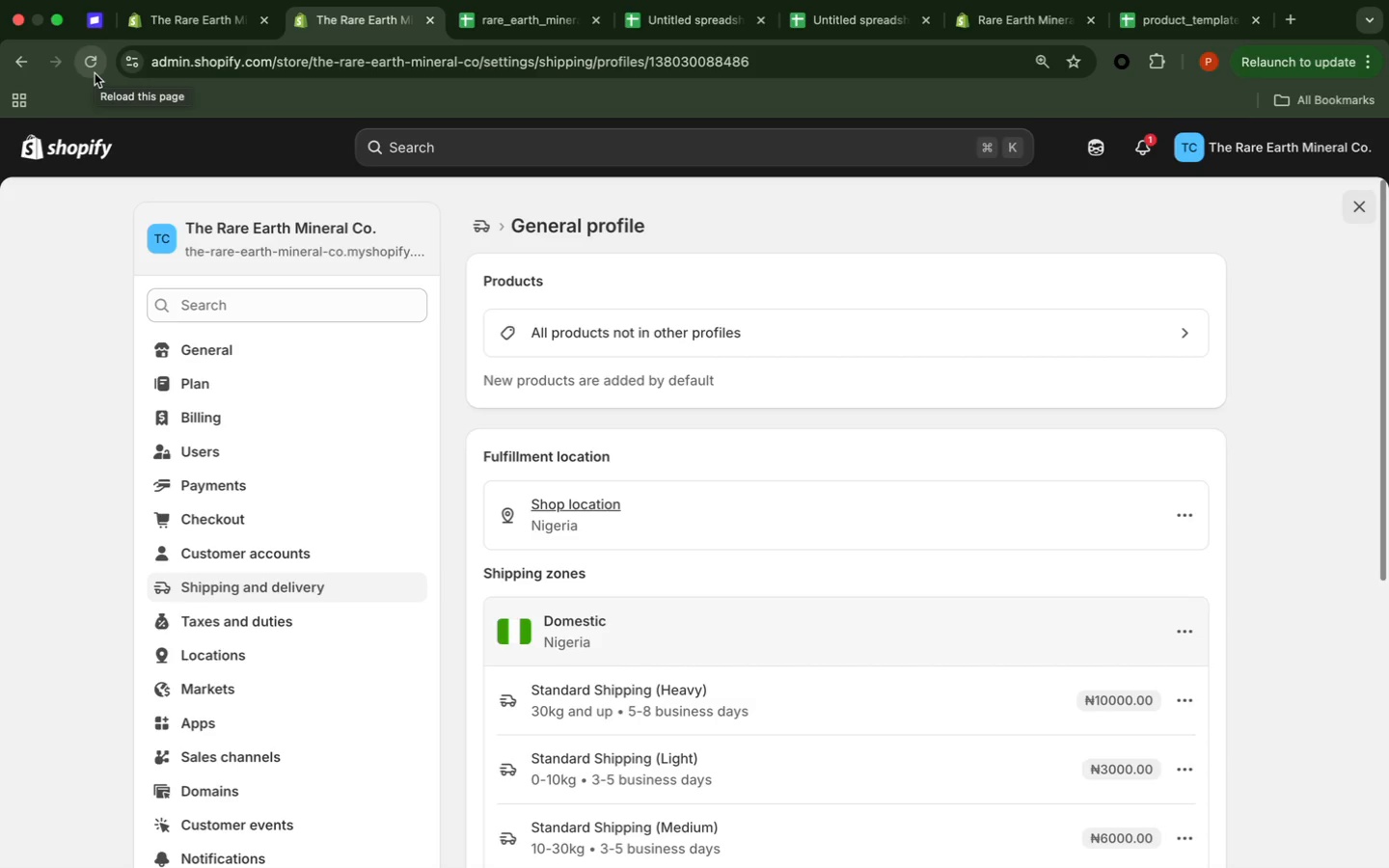 
left_click([1173, 697])
 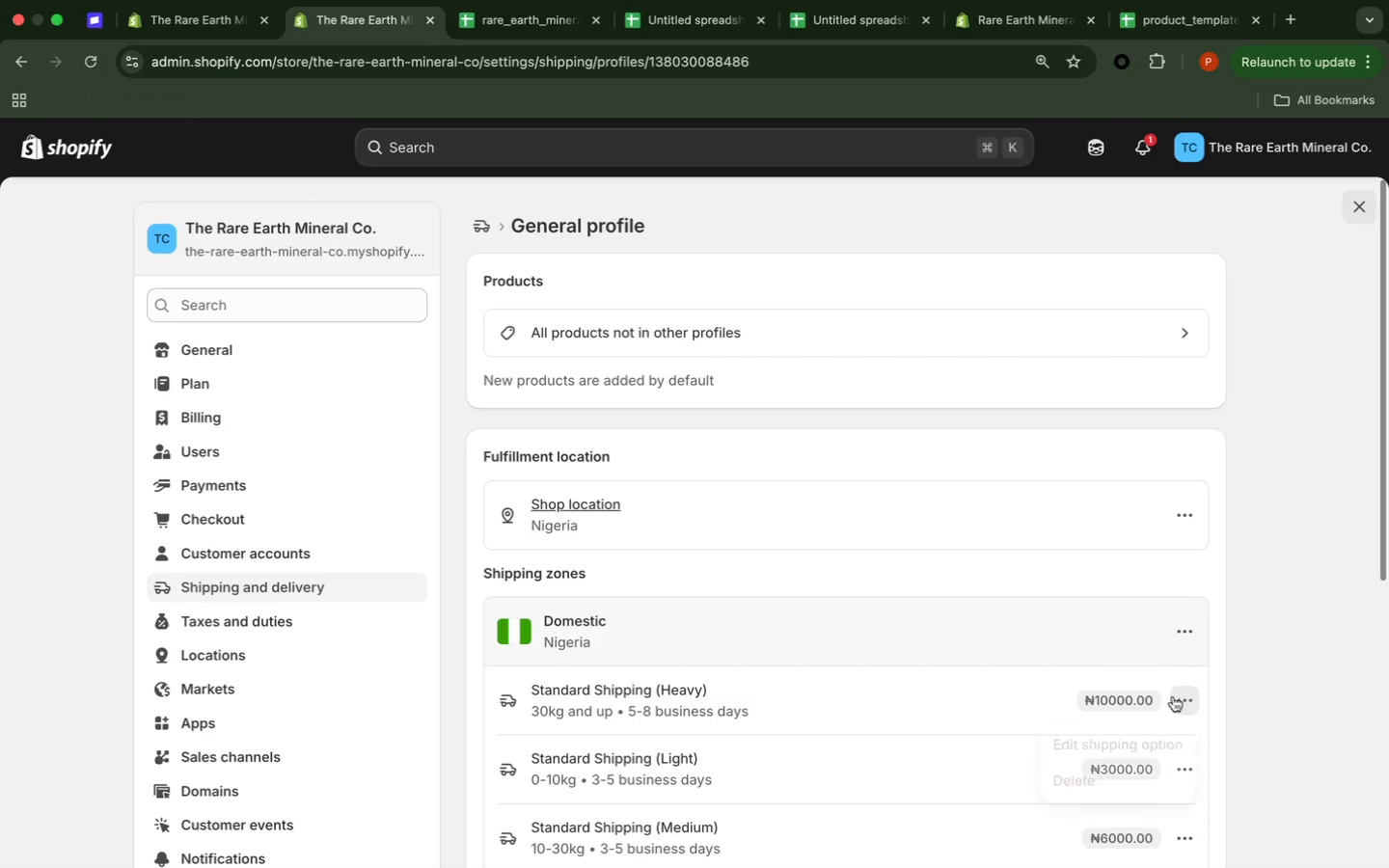 
mouse_move([1151, 717])
 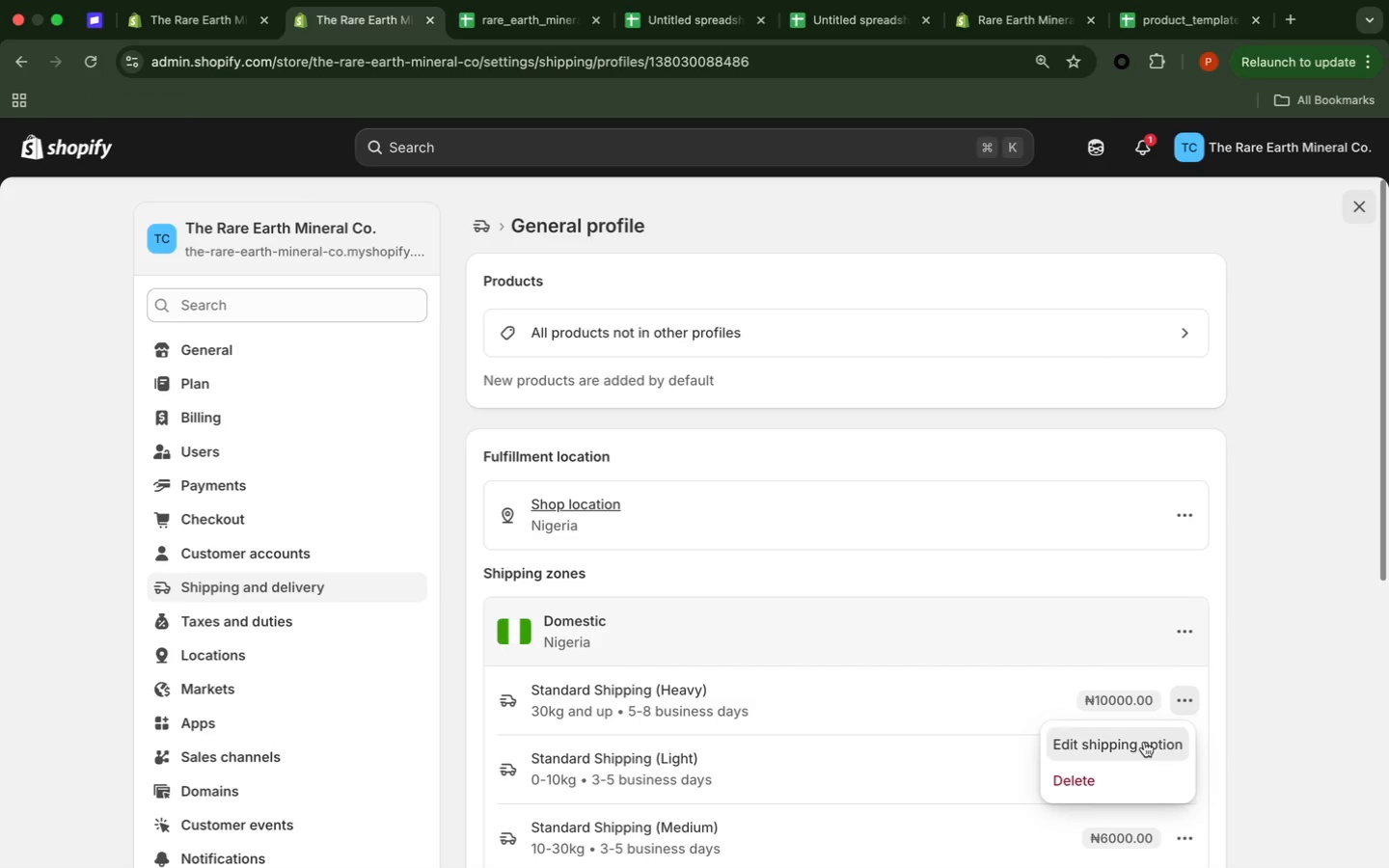 
left_click([1144, 742])
 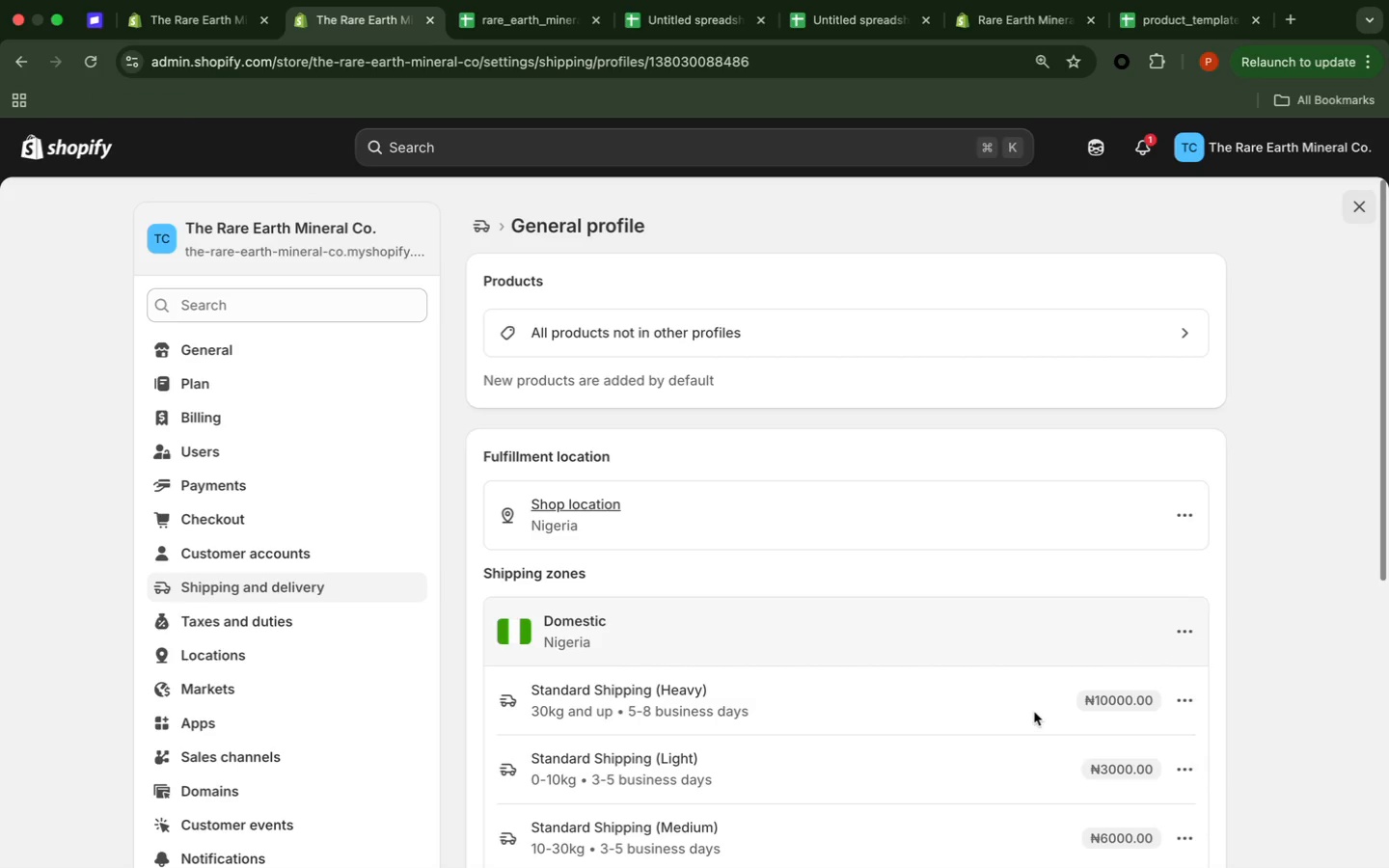 
mouse_move([1014, 694])
 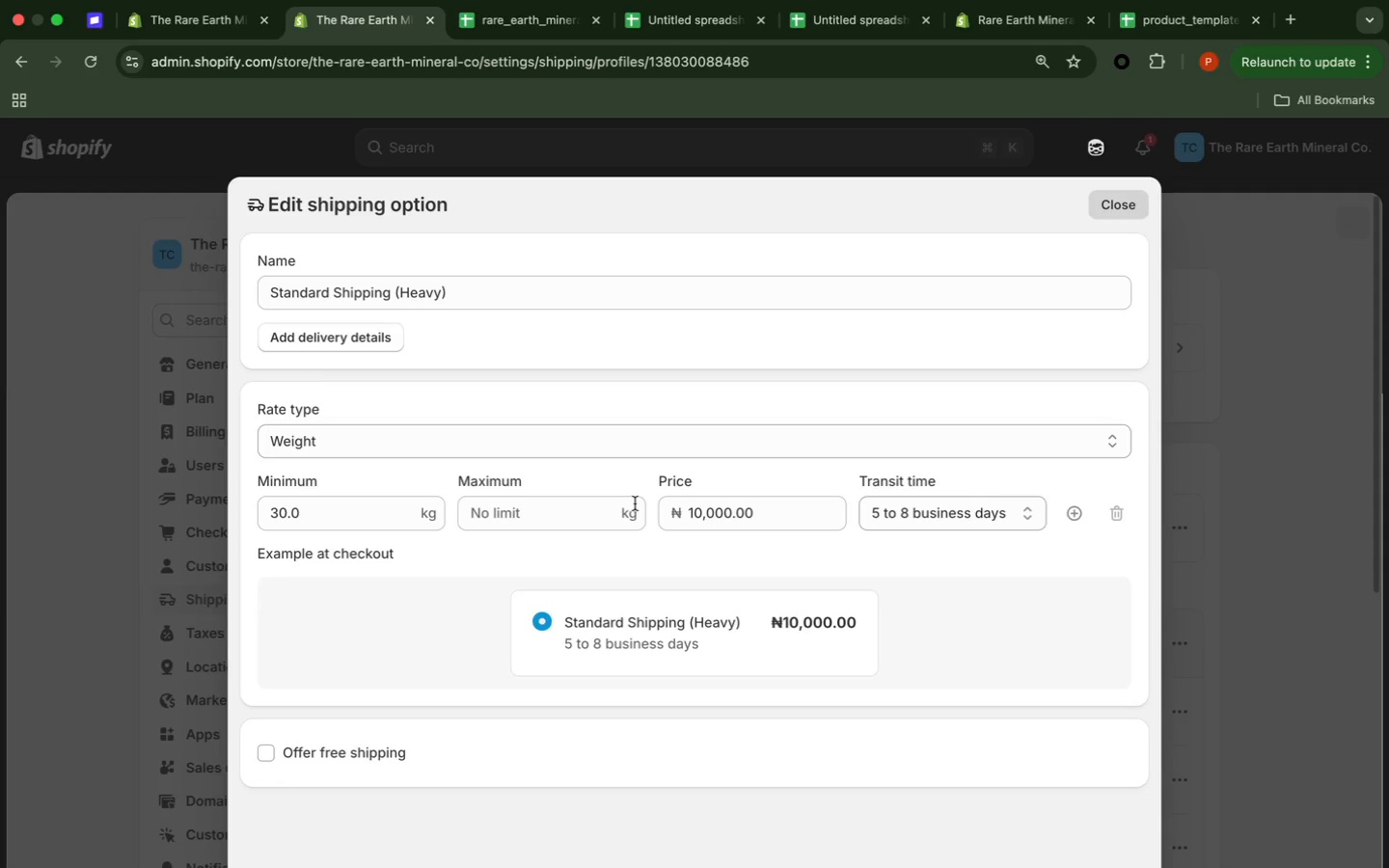 
left_click([635, 503])
 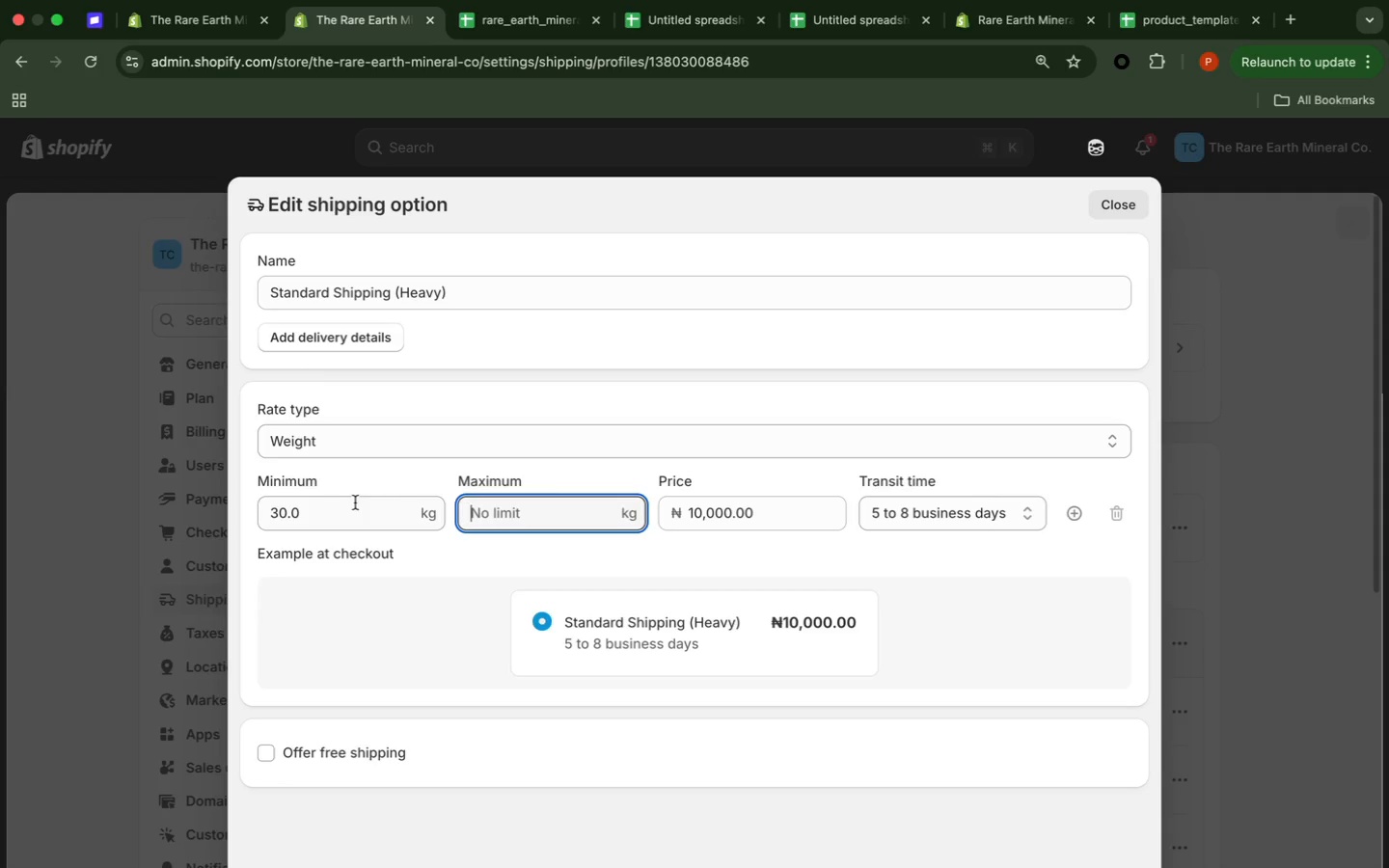 
left_click([385, 513])
 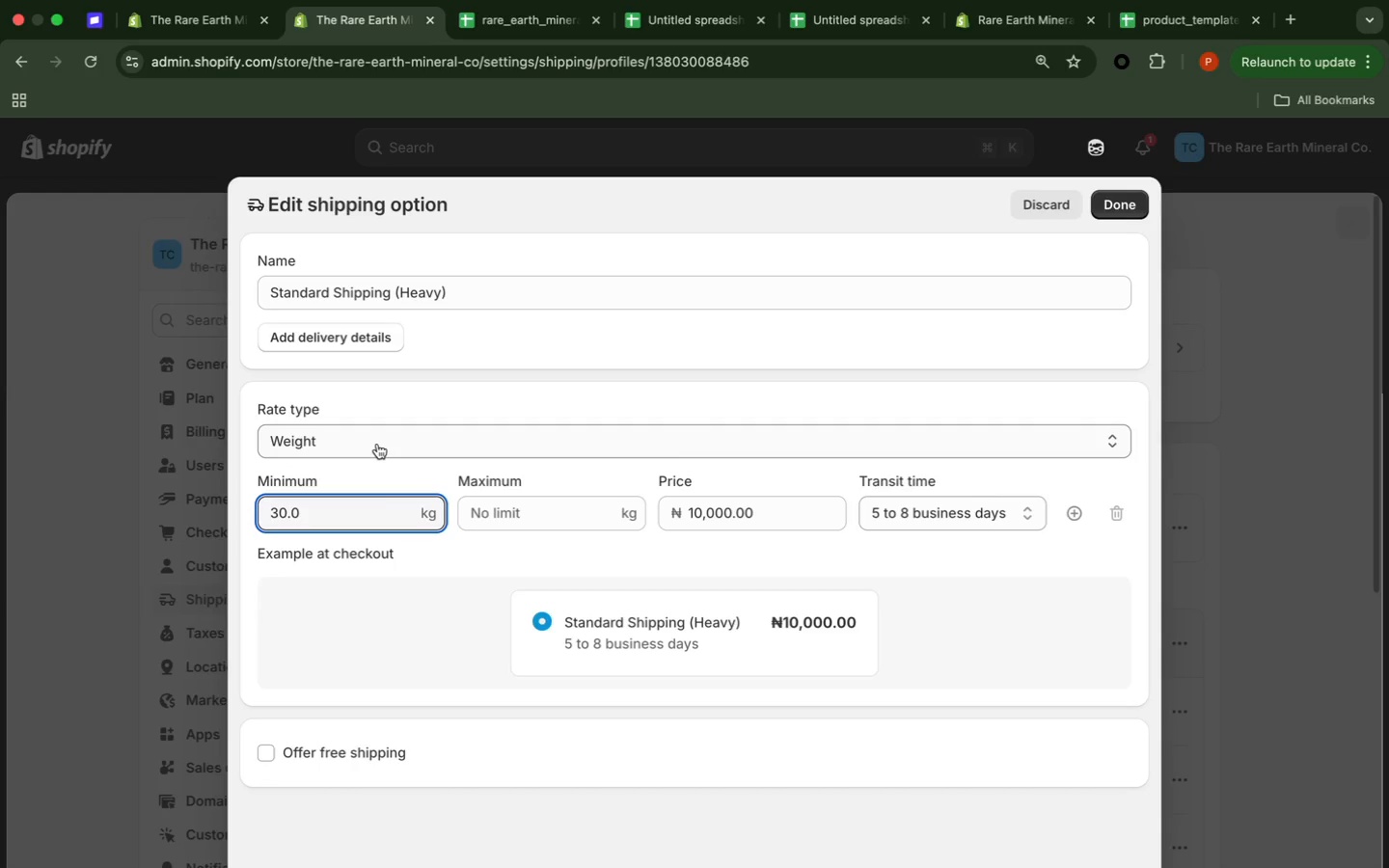 
wait(5.03)
 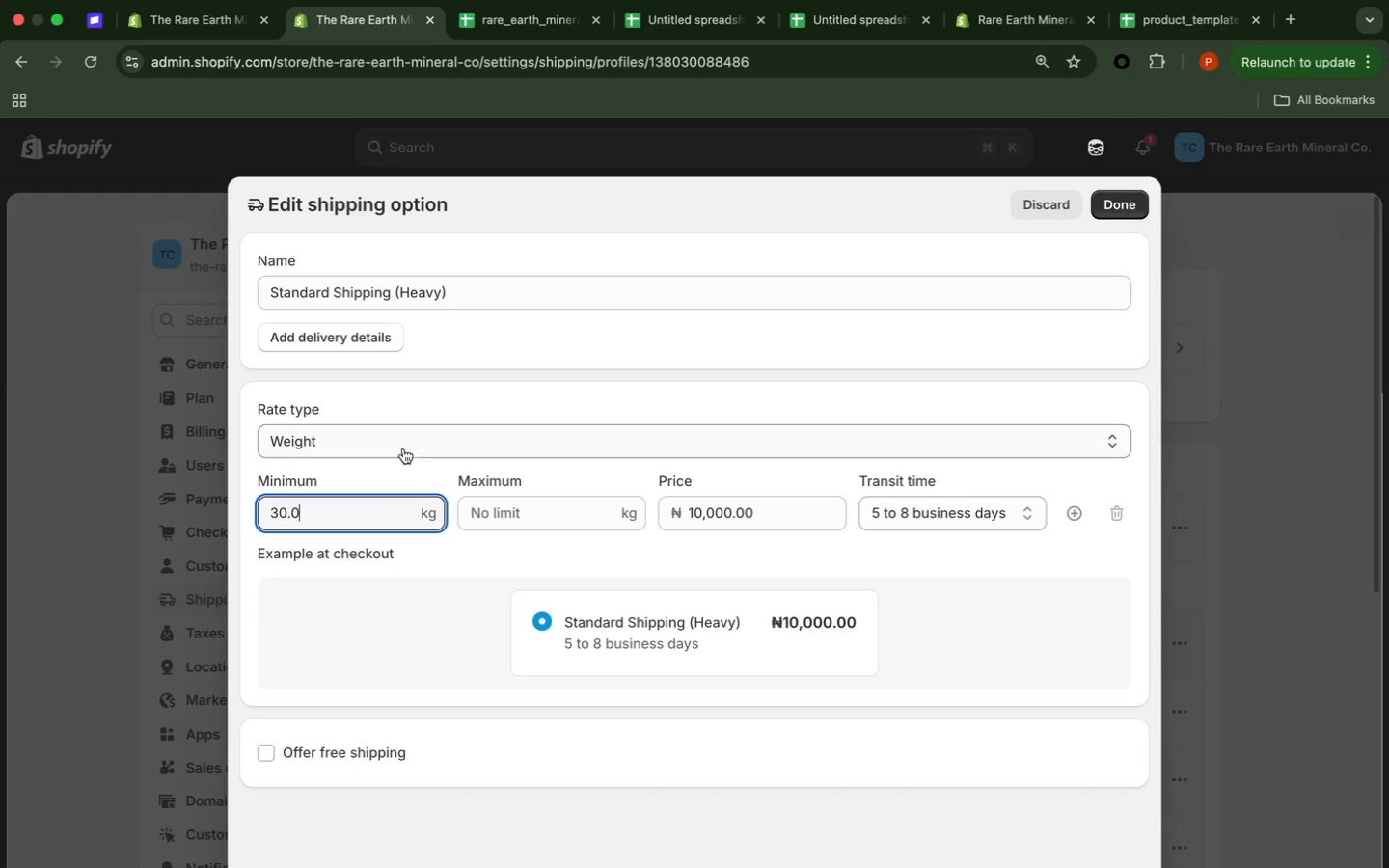 
left_click([377, 444])
 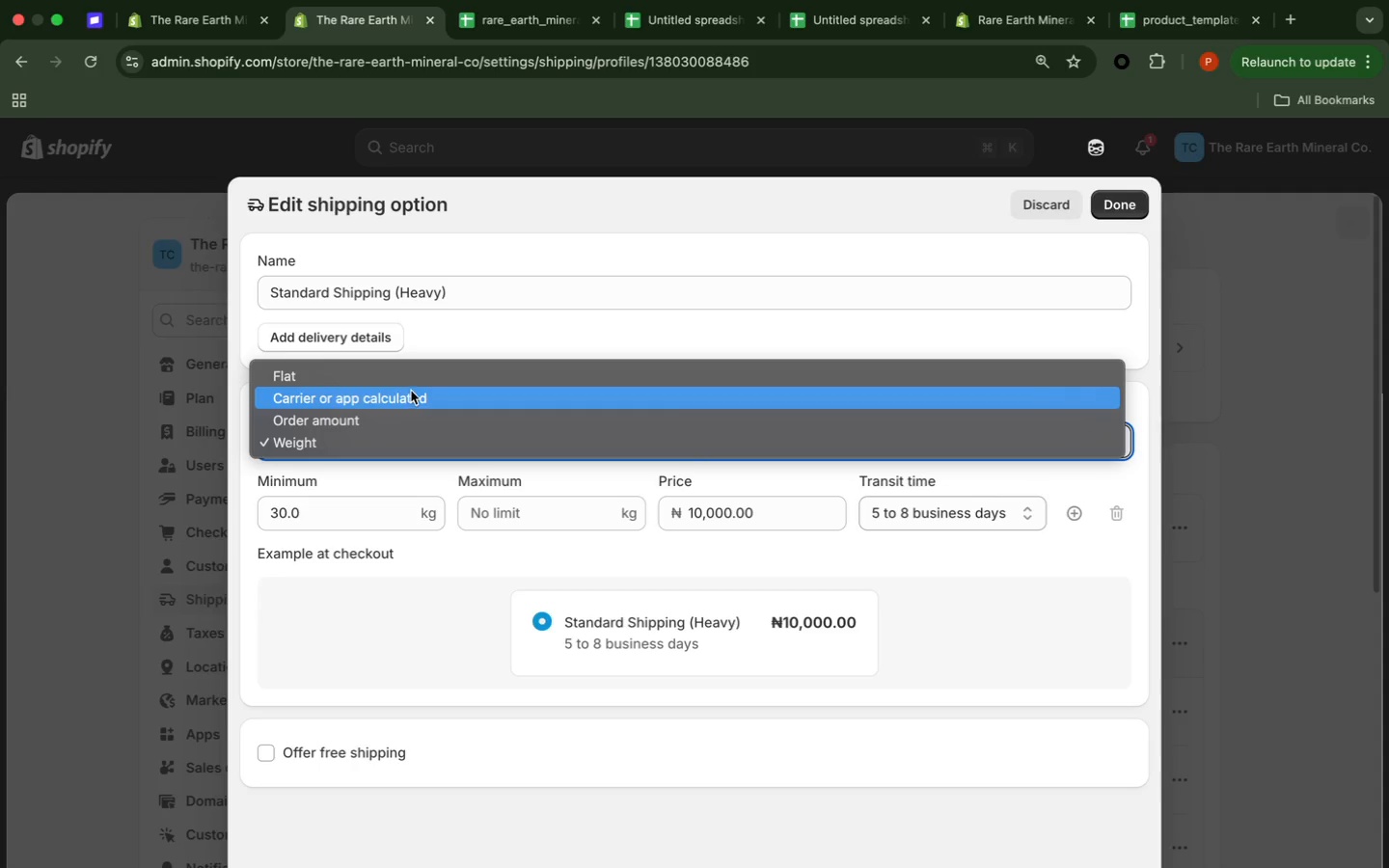 
left_click([411, 391])
 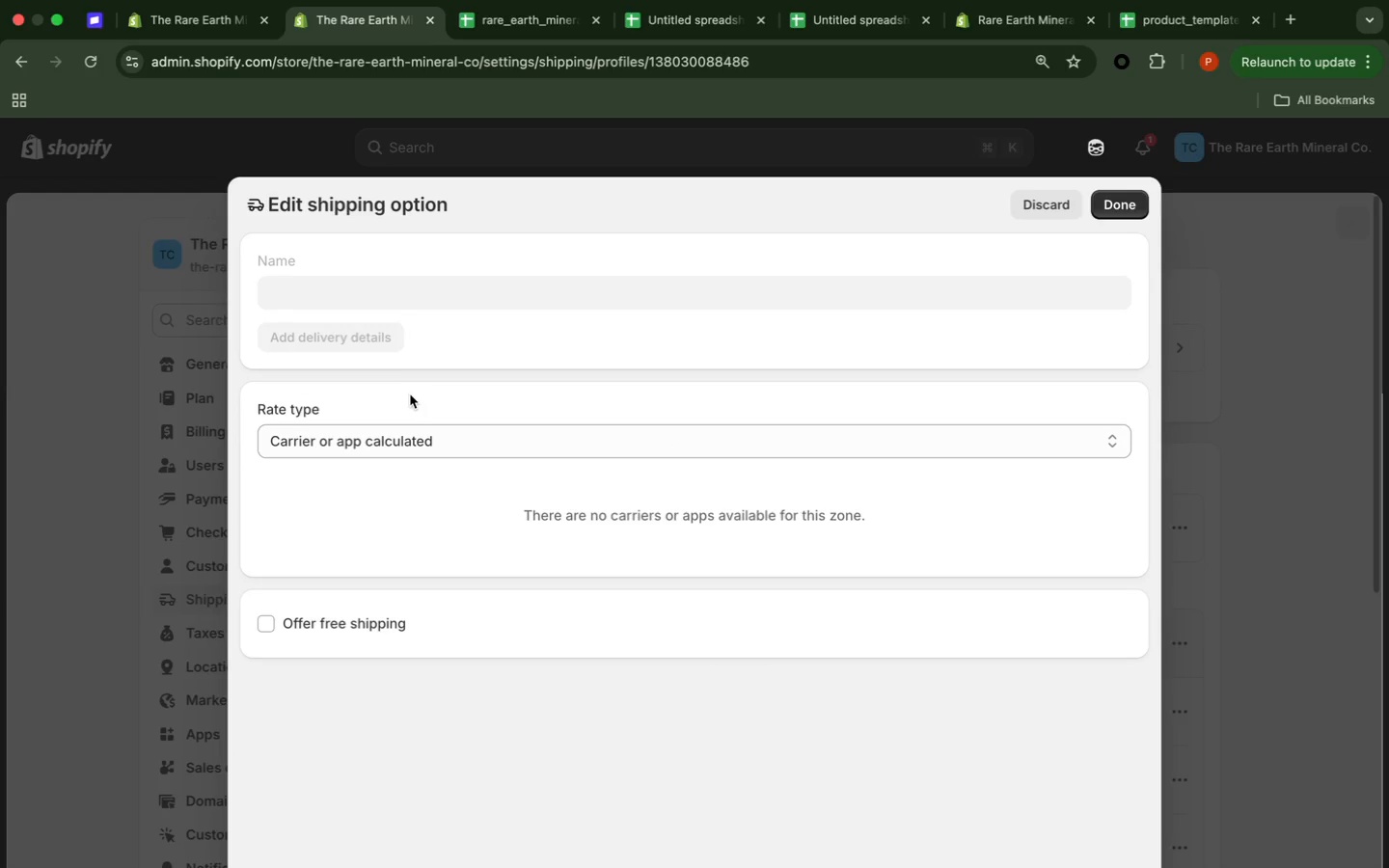 
left_click([392, 446])
 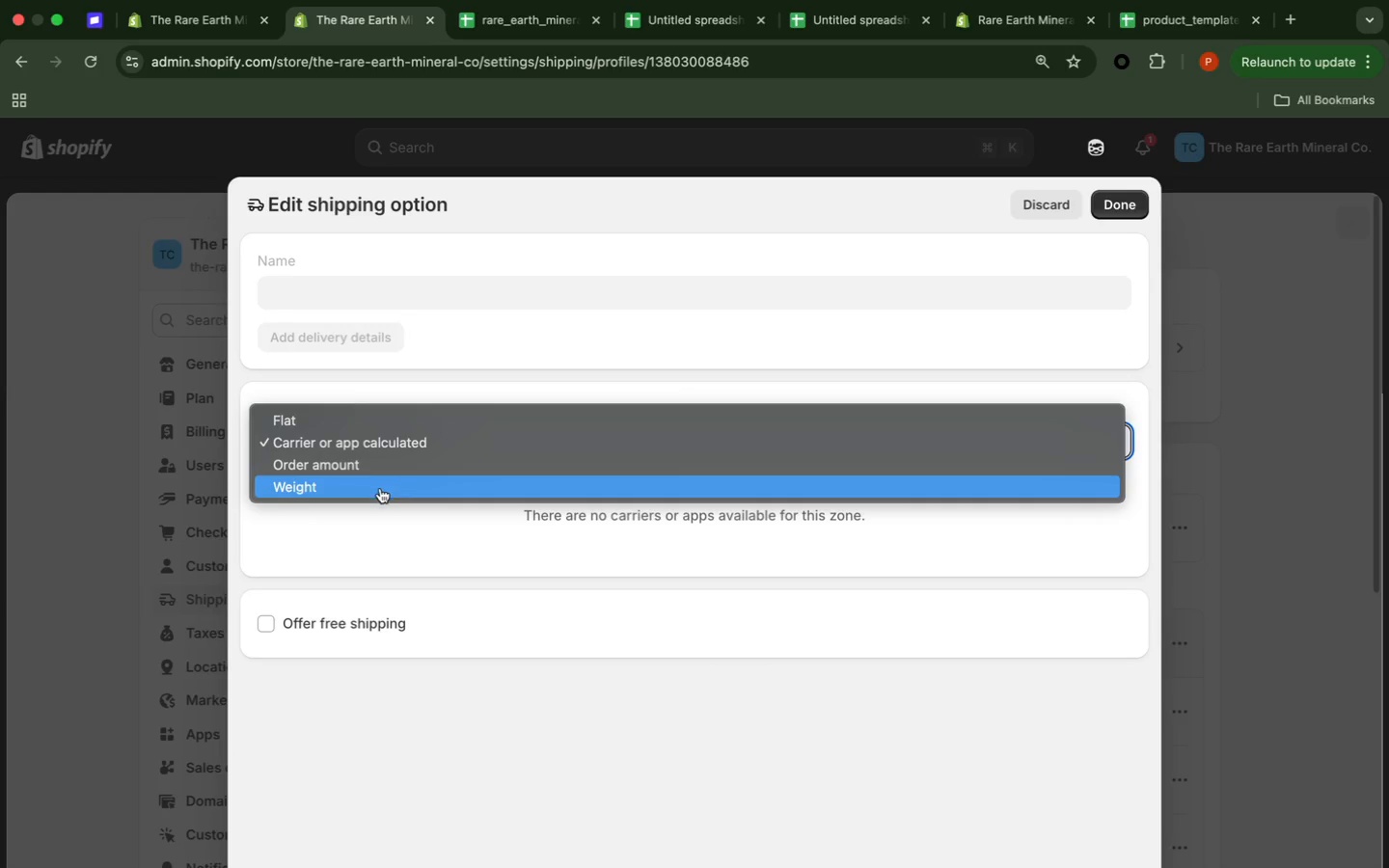 
left_click([380, 489])
 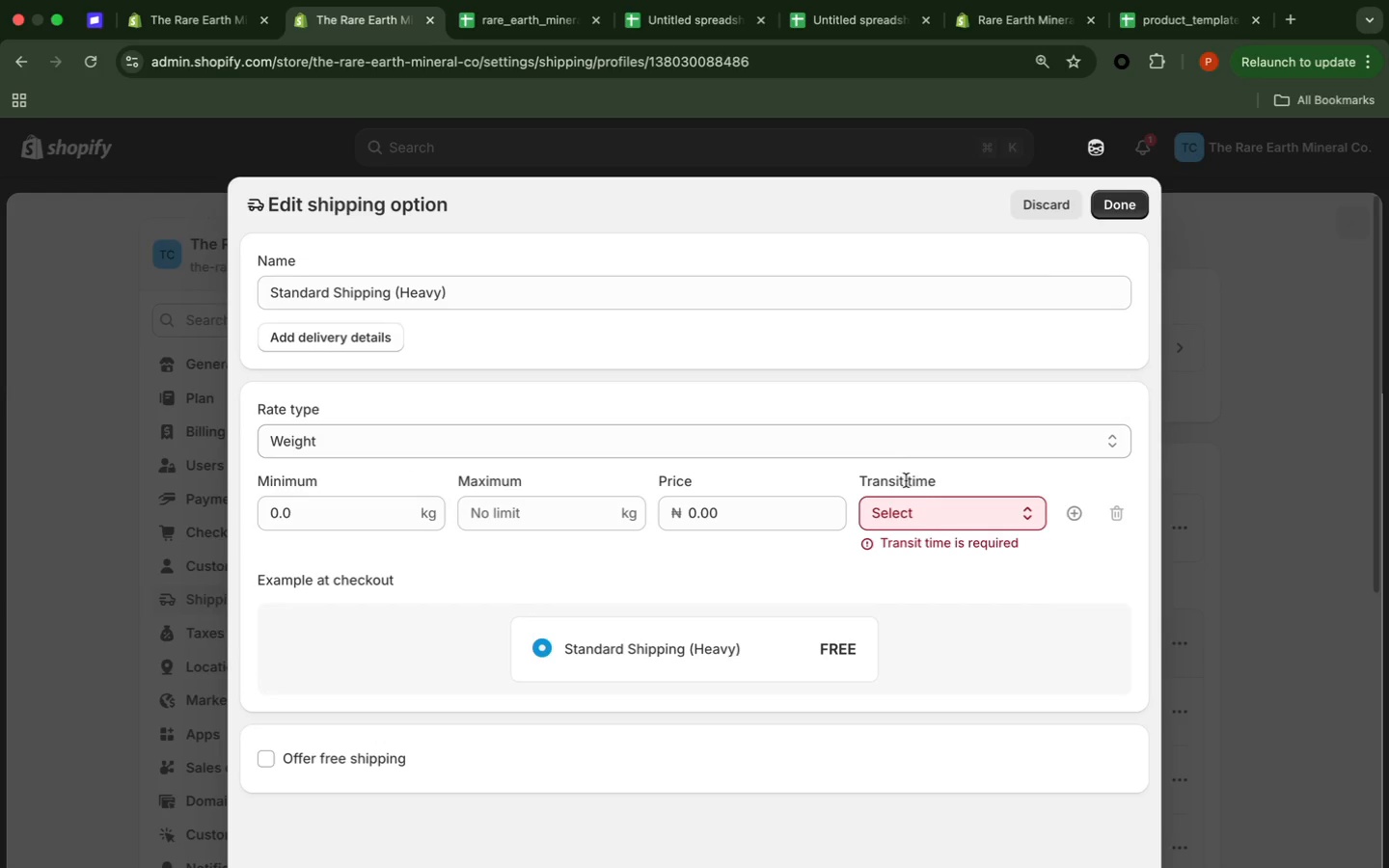 
left_click([935, 517])
 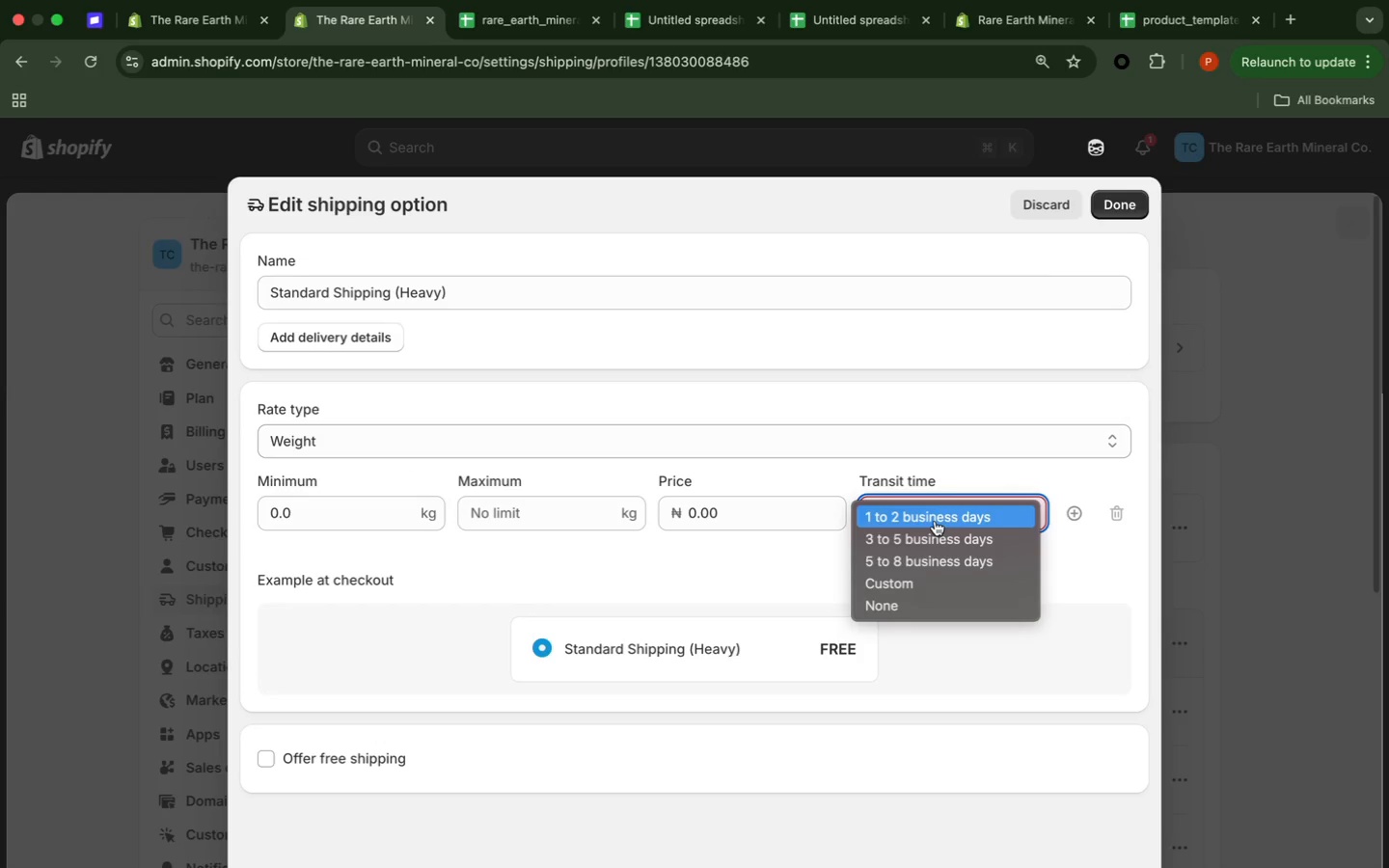 
left_click([935, 521])
 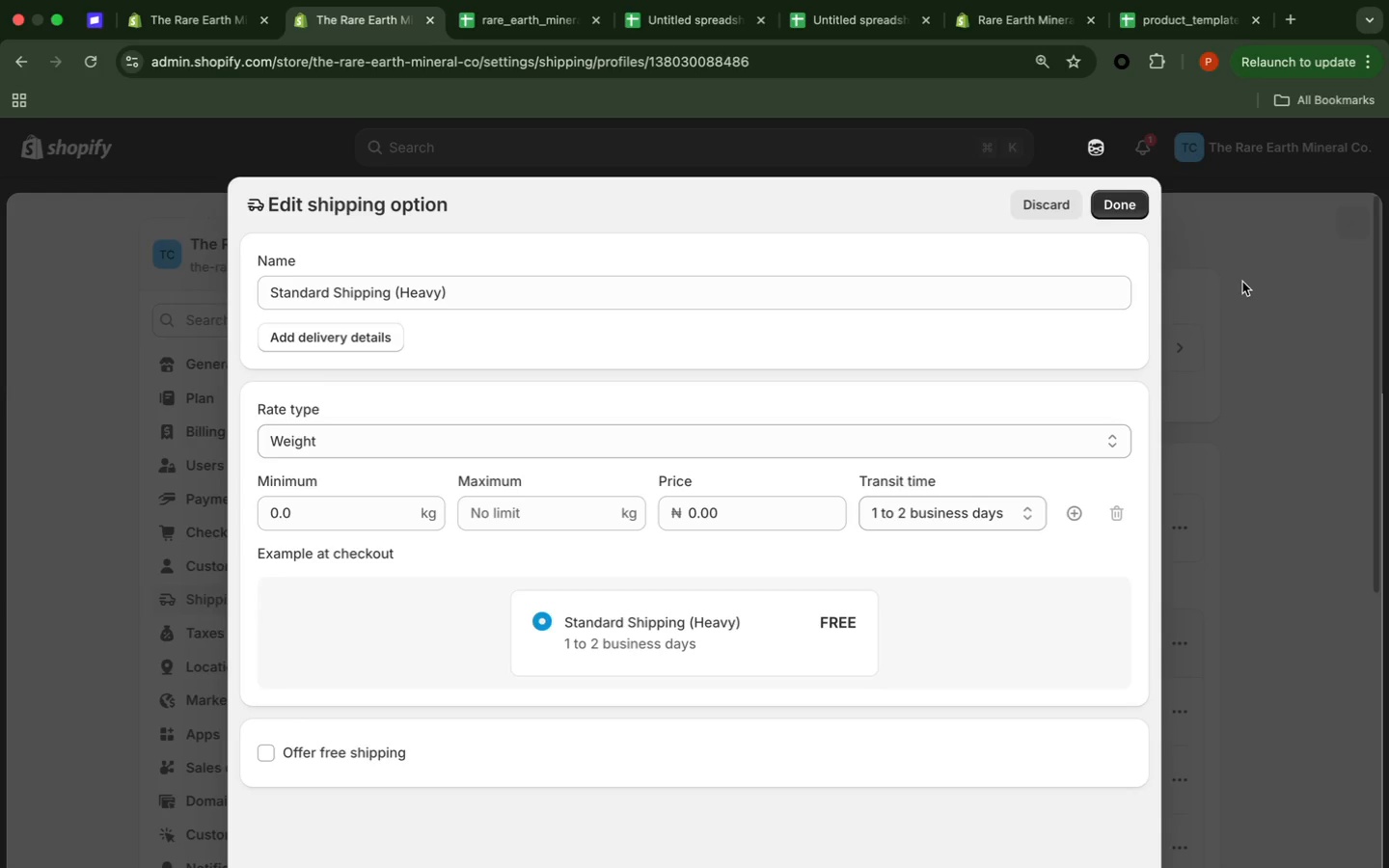 
wait(5.17)
 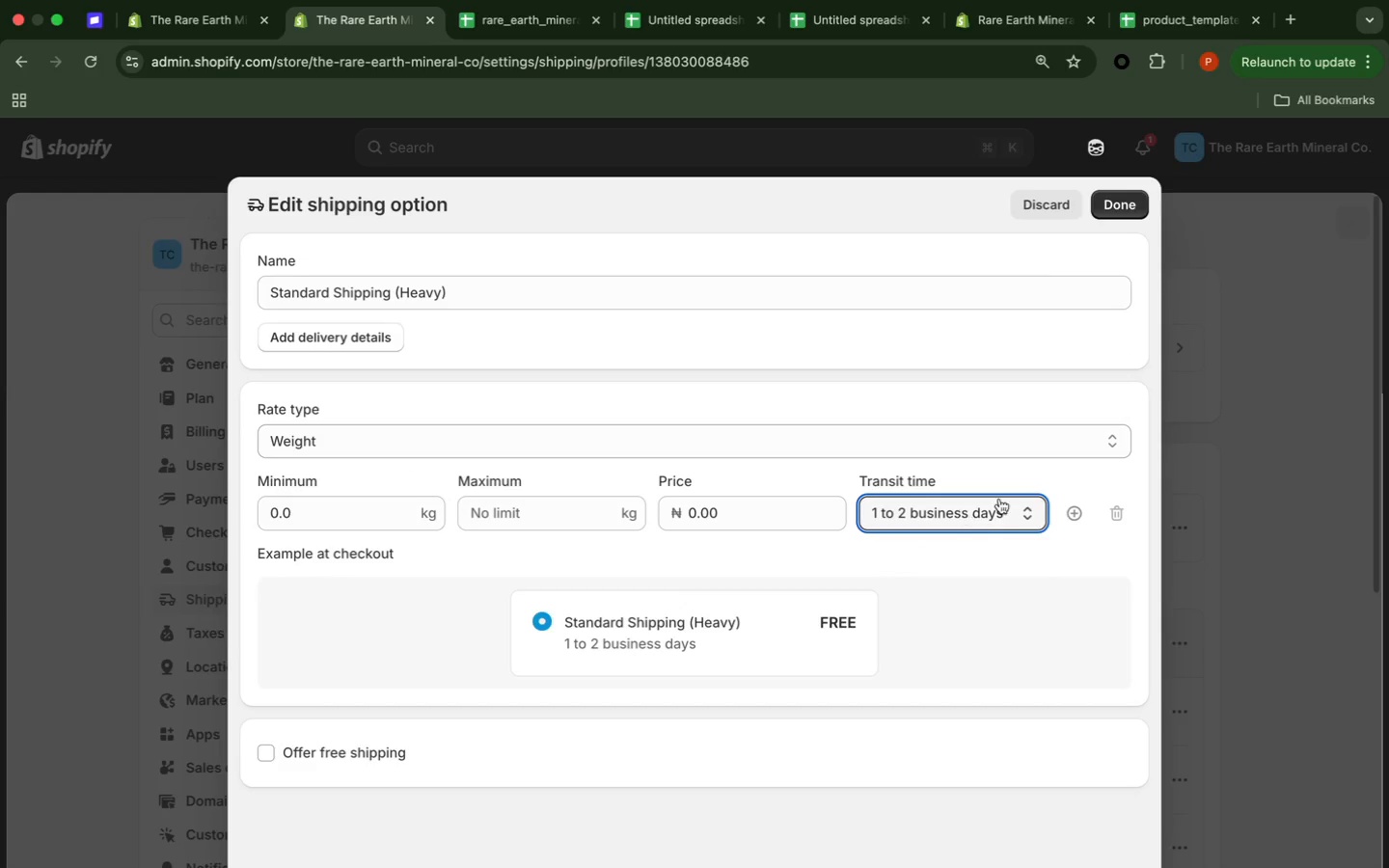 
left_click([1044, 203])
 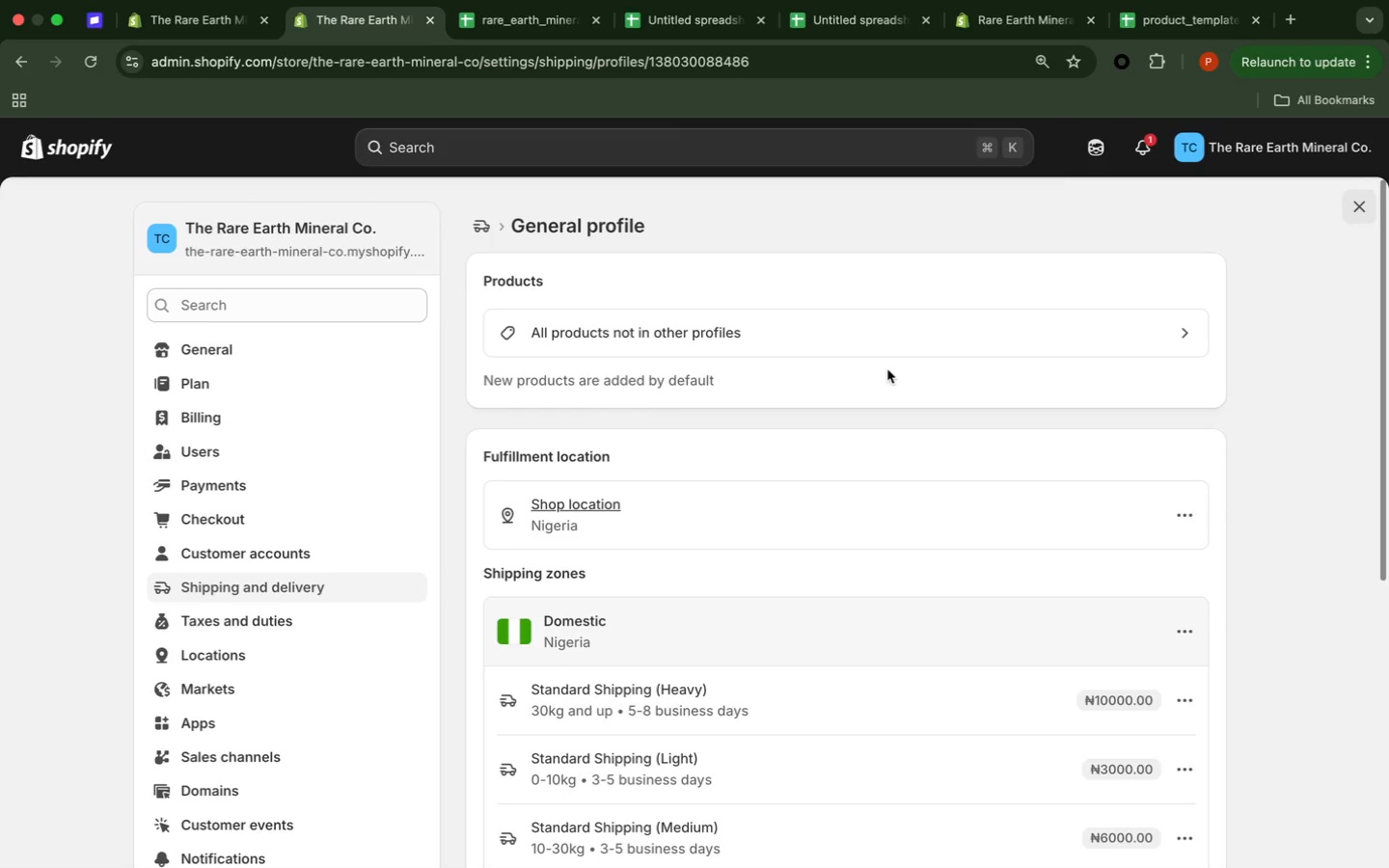 
right_click([874, 379])
 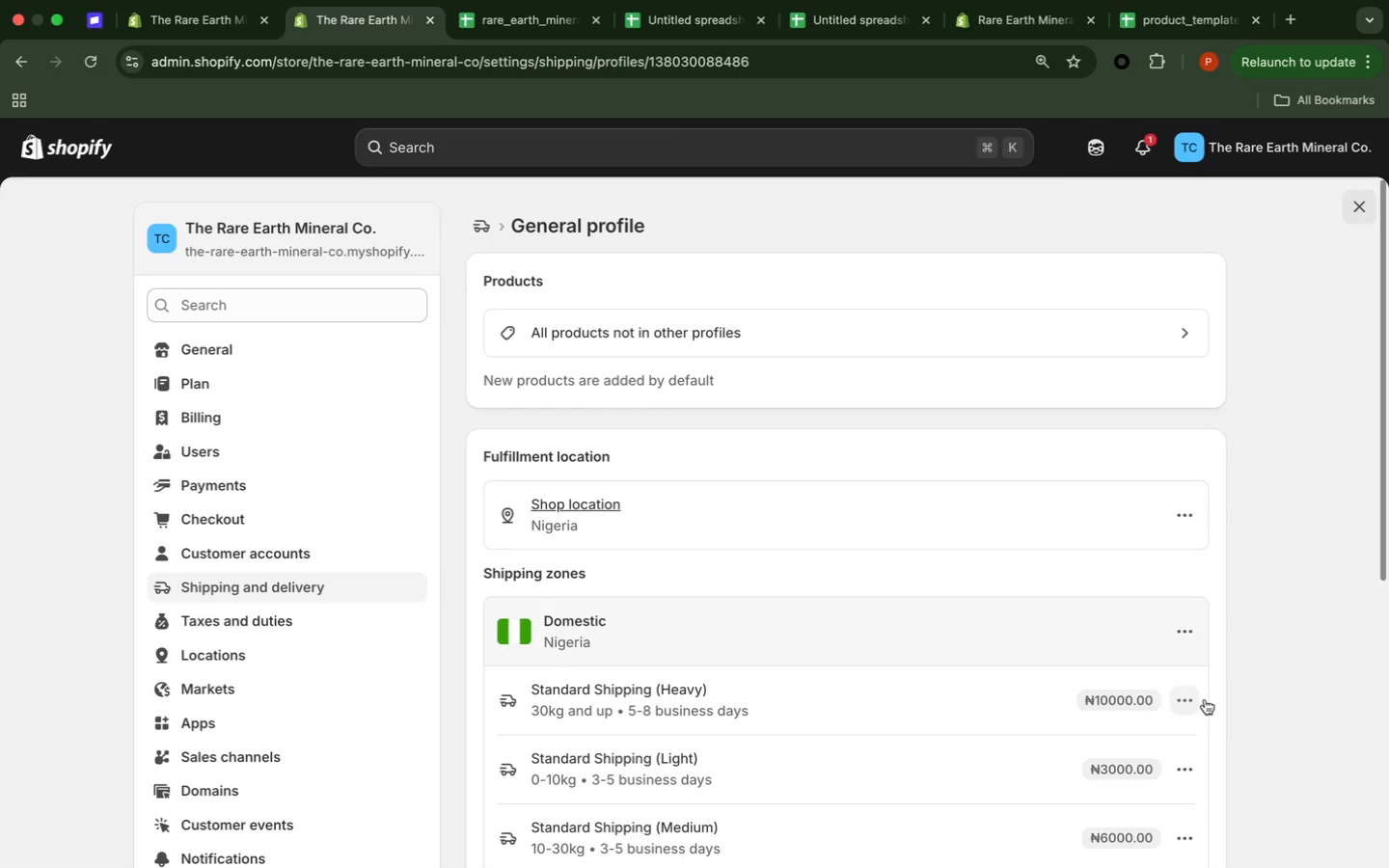 
scroll: coordinate [1228, 700], scroll_direction: down, amount: 8.0
 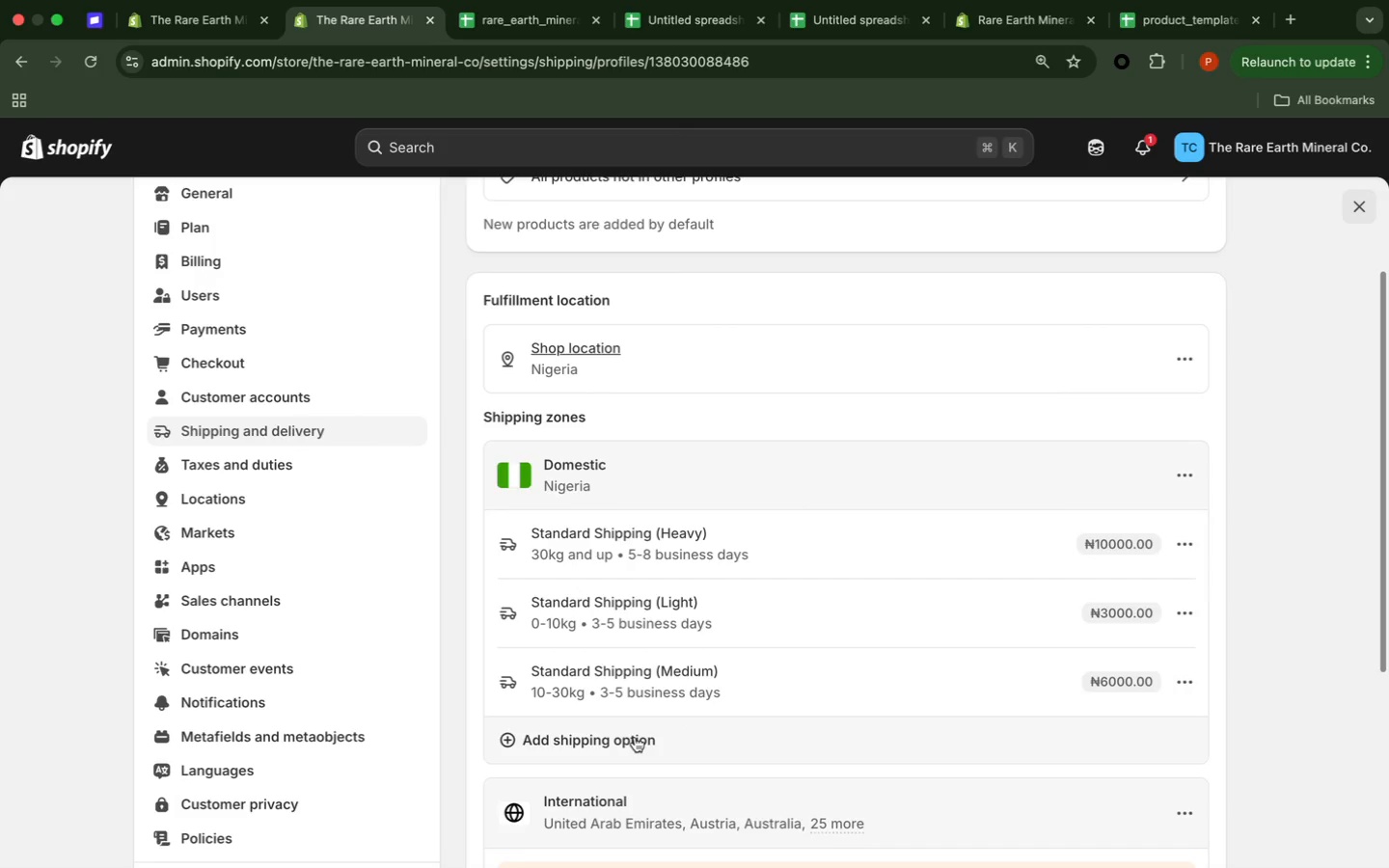 
left_click([635, 737])
 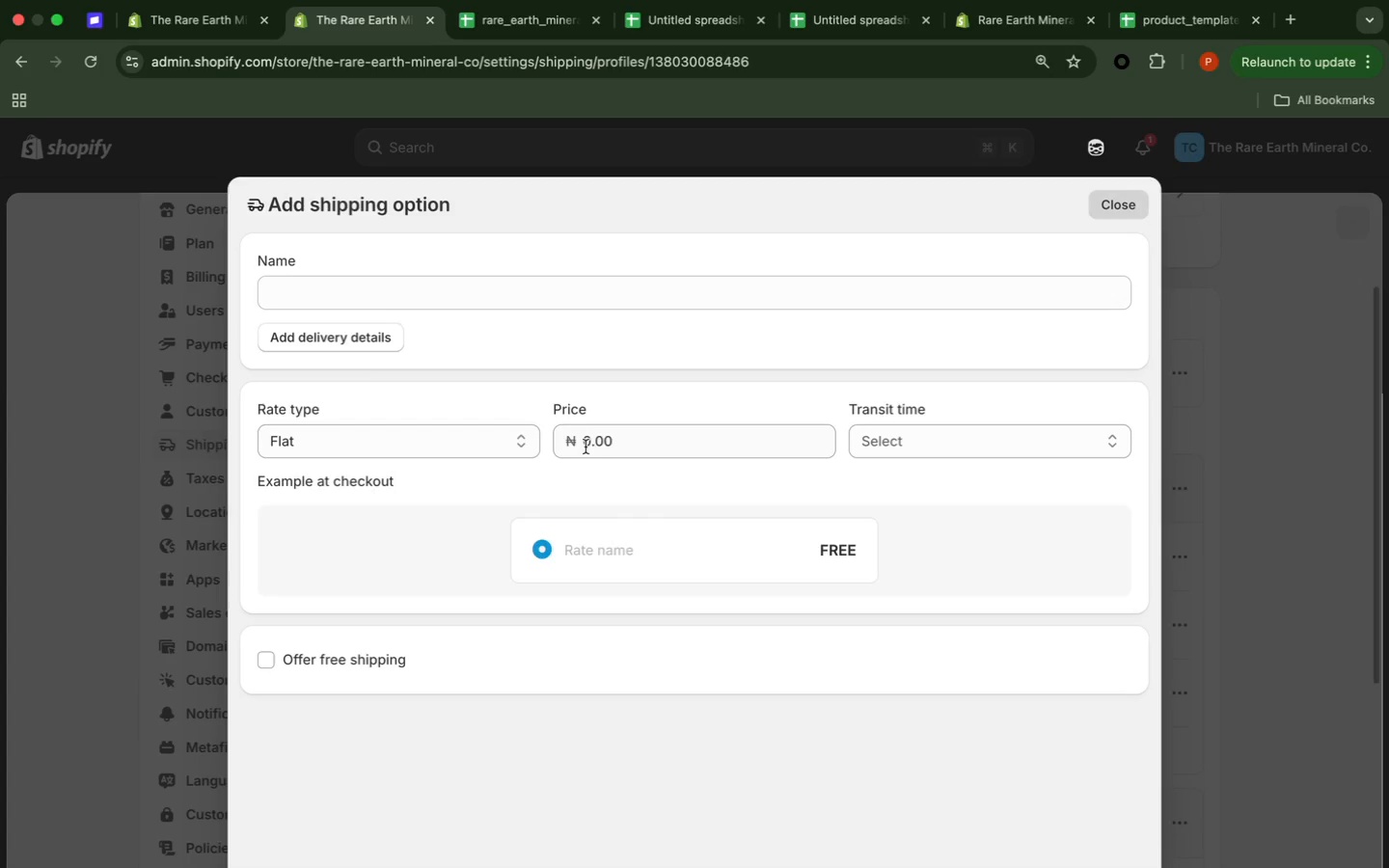 
left_click([522, 433])
 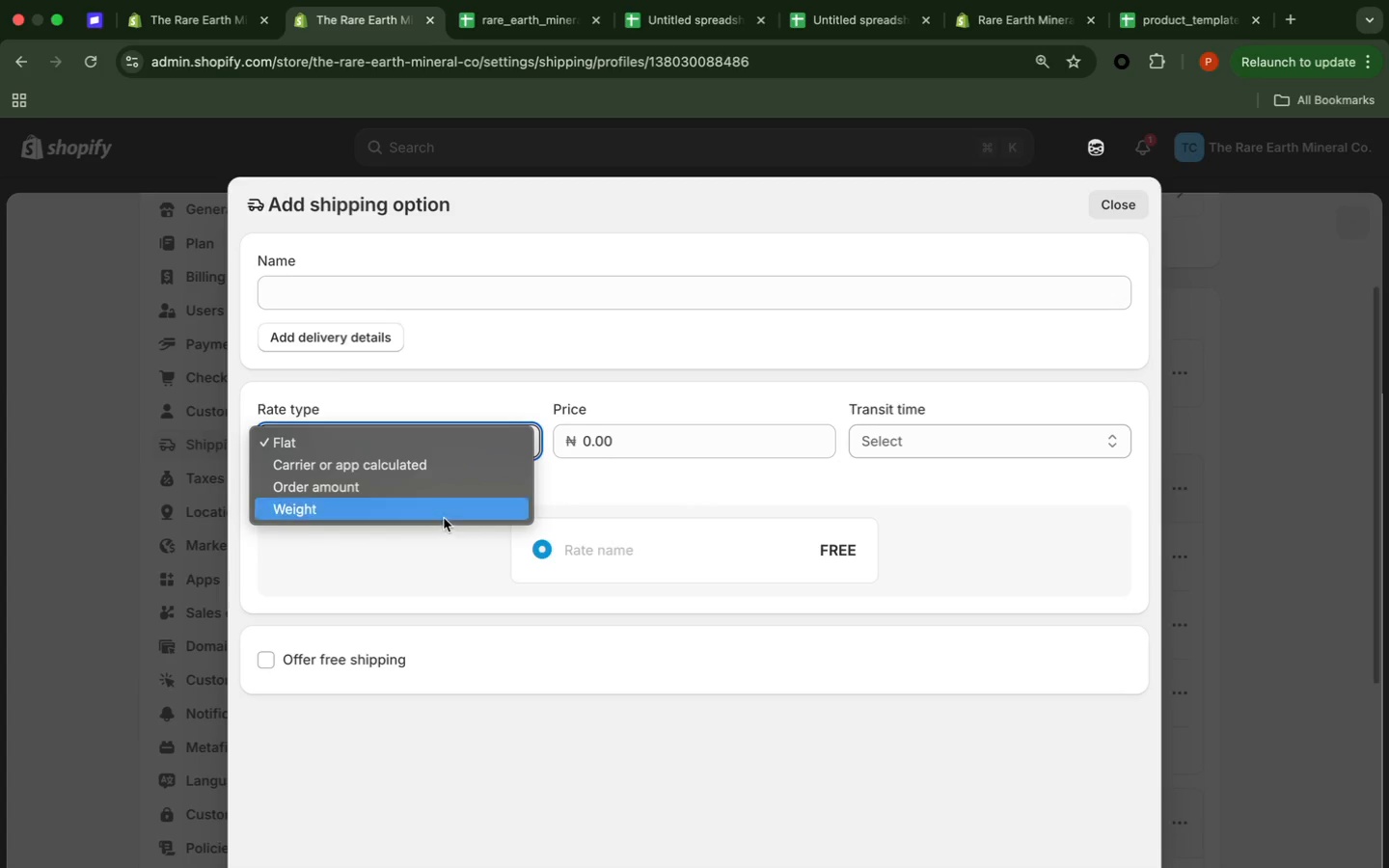 
left_click([445, 514])
 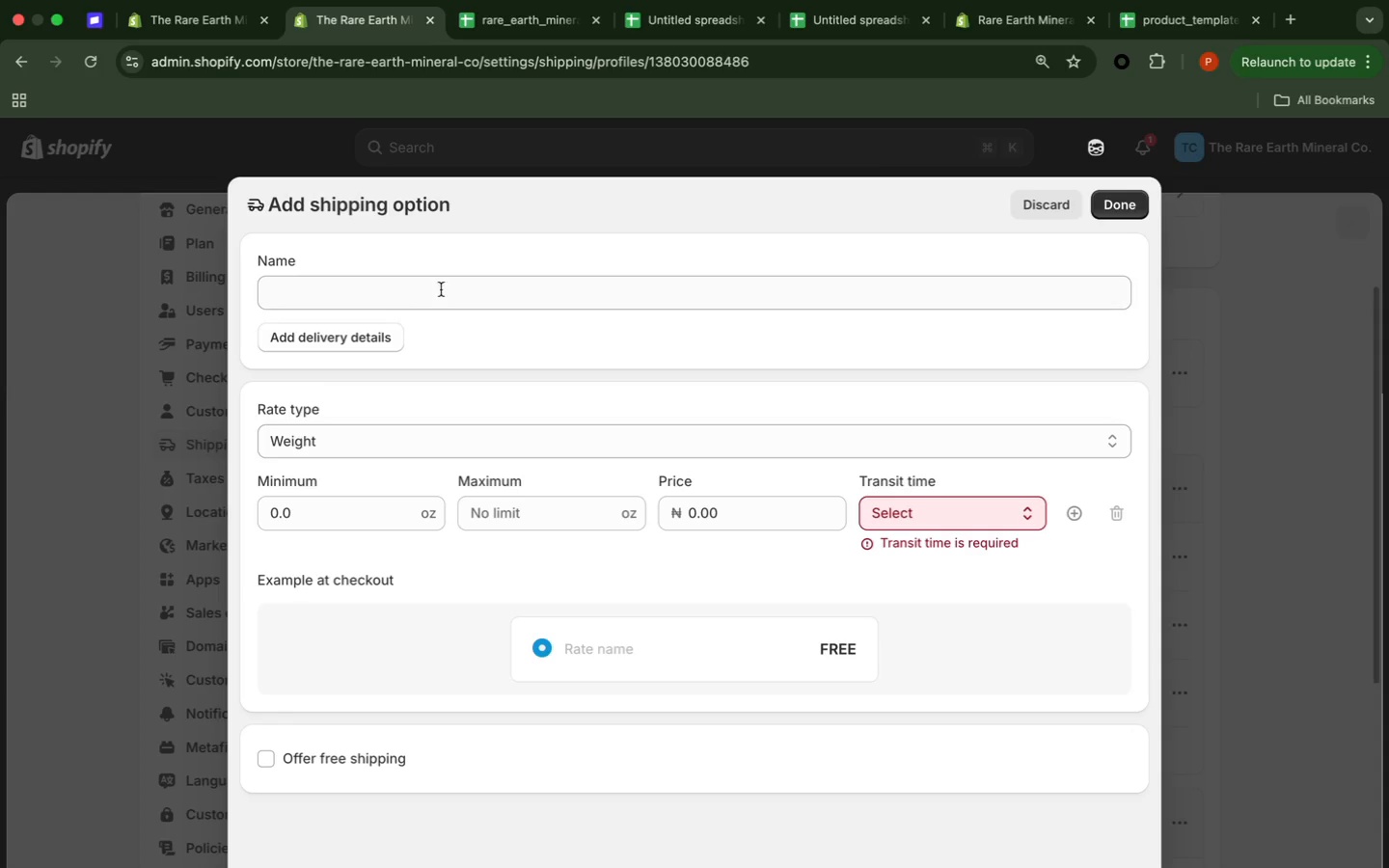 
wait(6.13)
 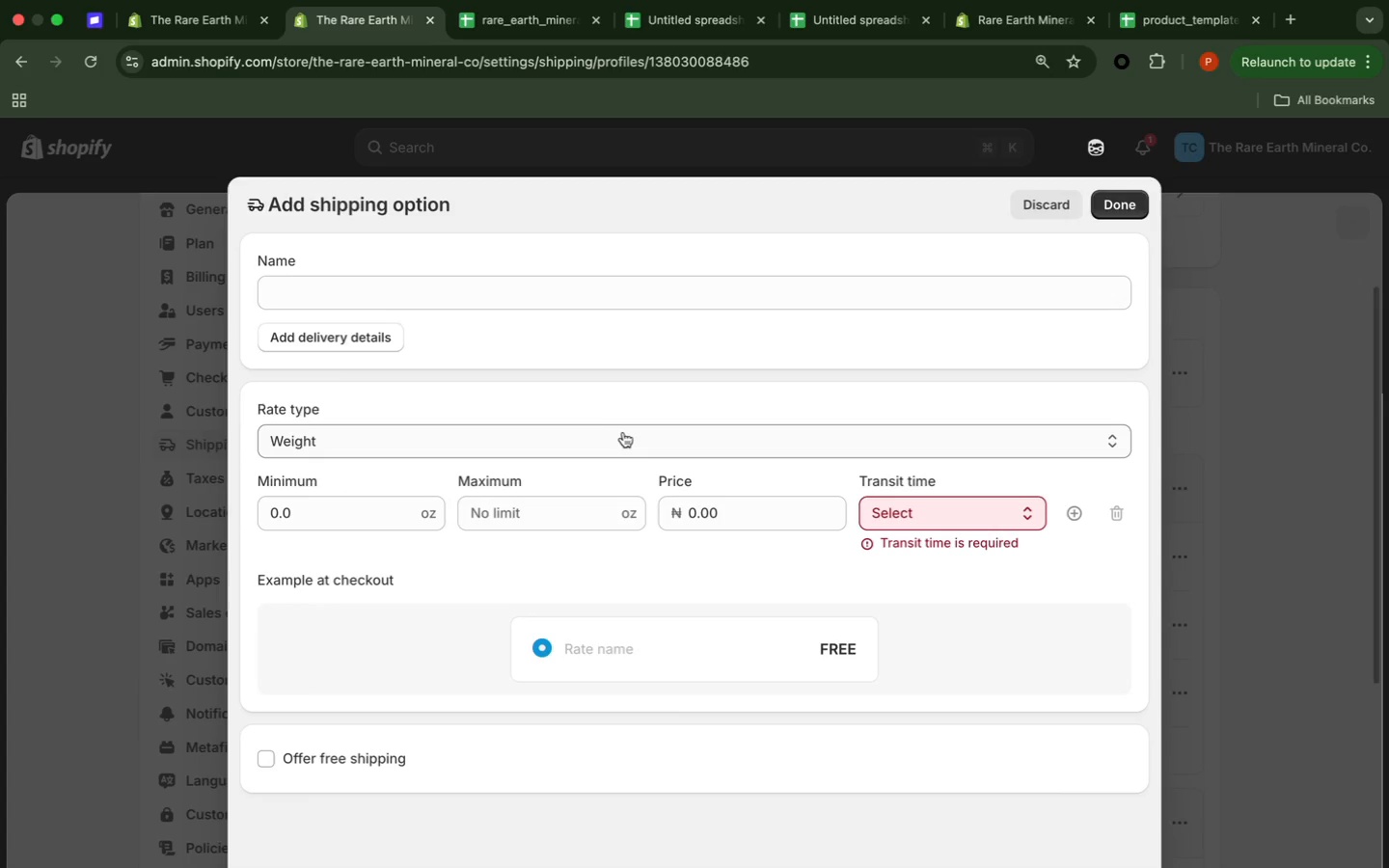 
left_click([1061, 212])
 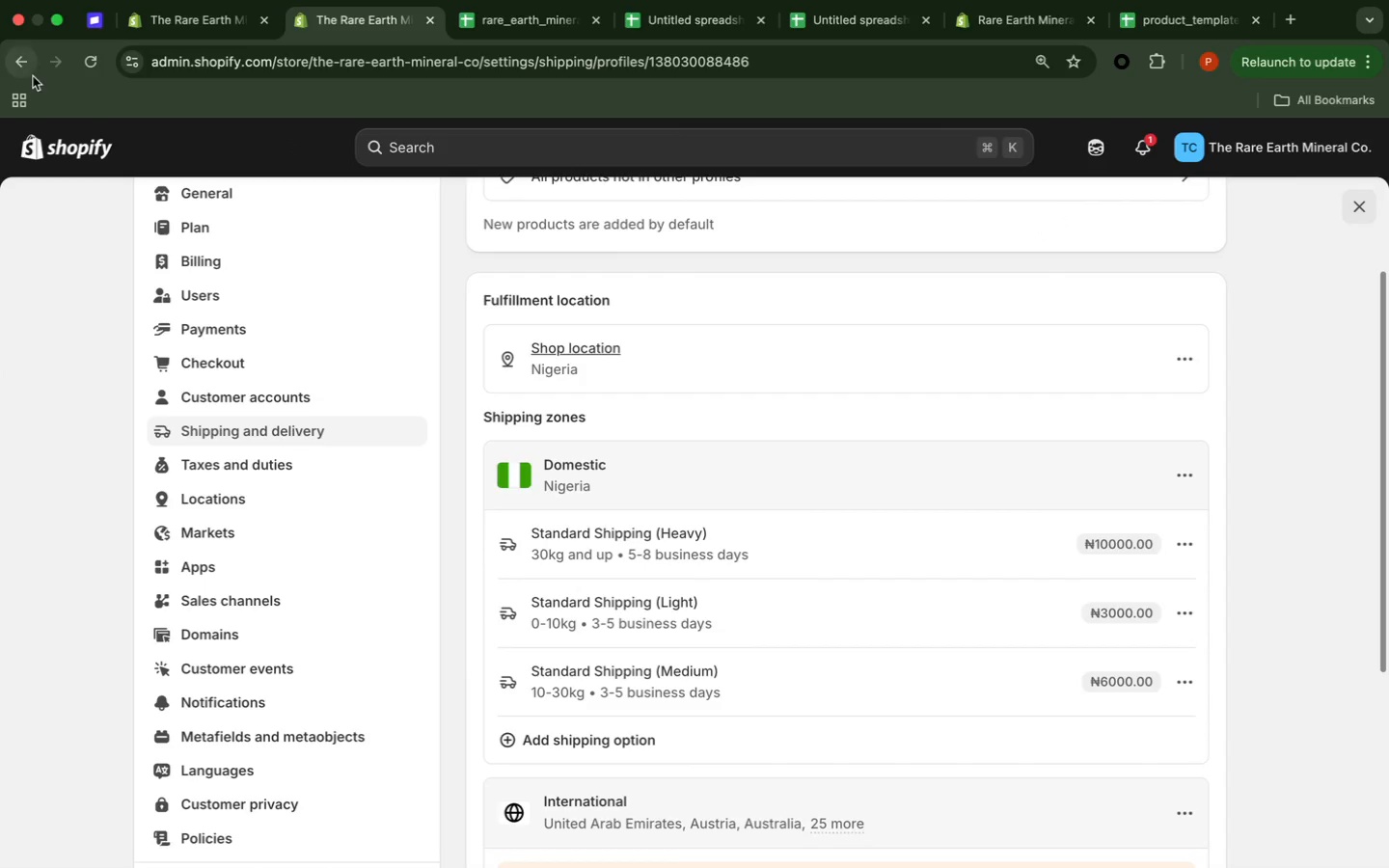 
wait(6.56)
 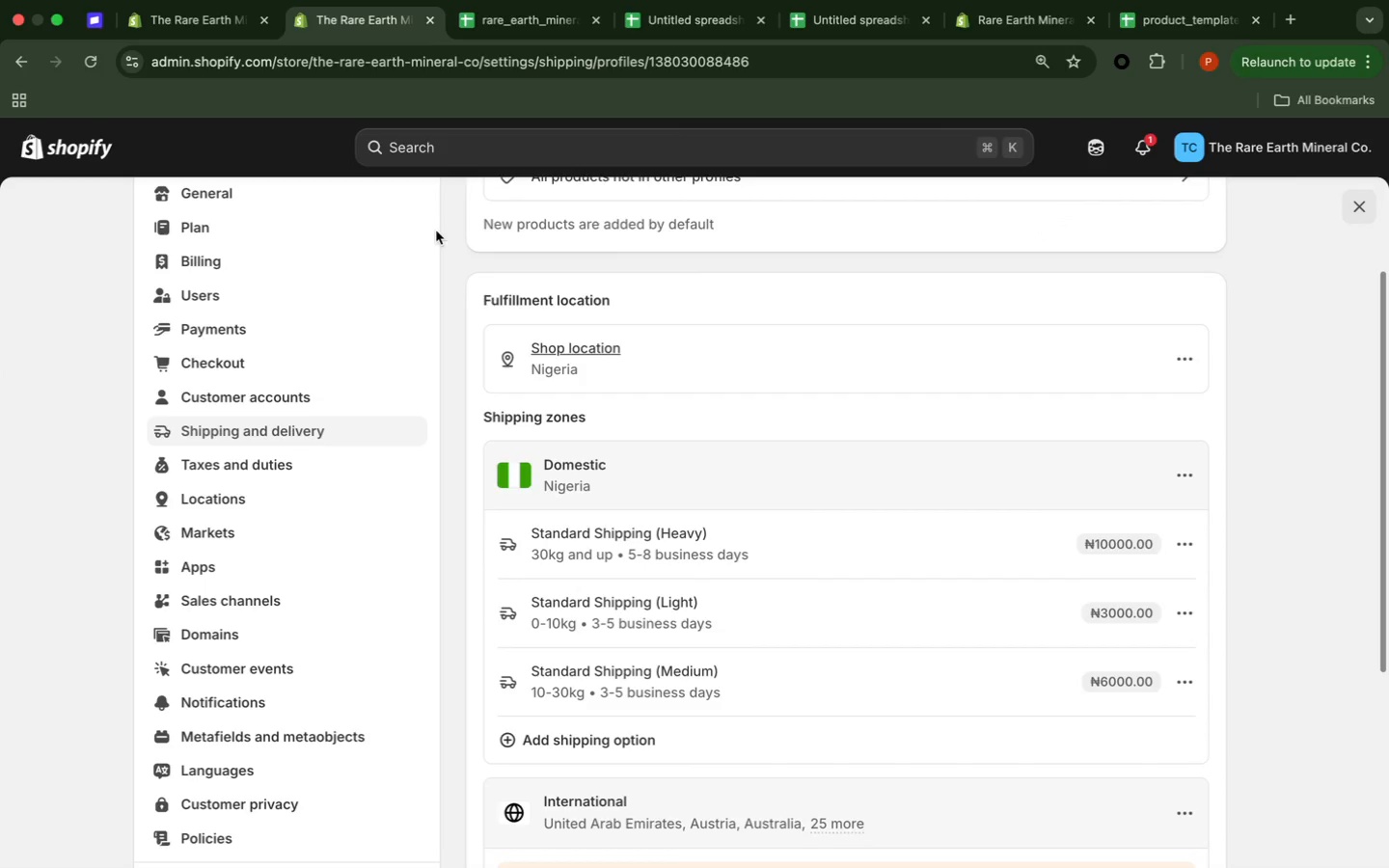 
left_click([79, 63])
 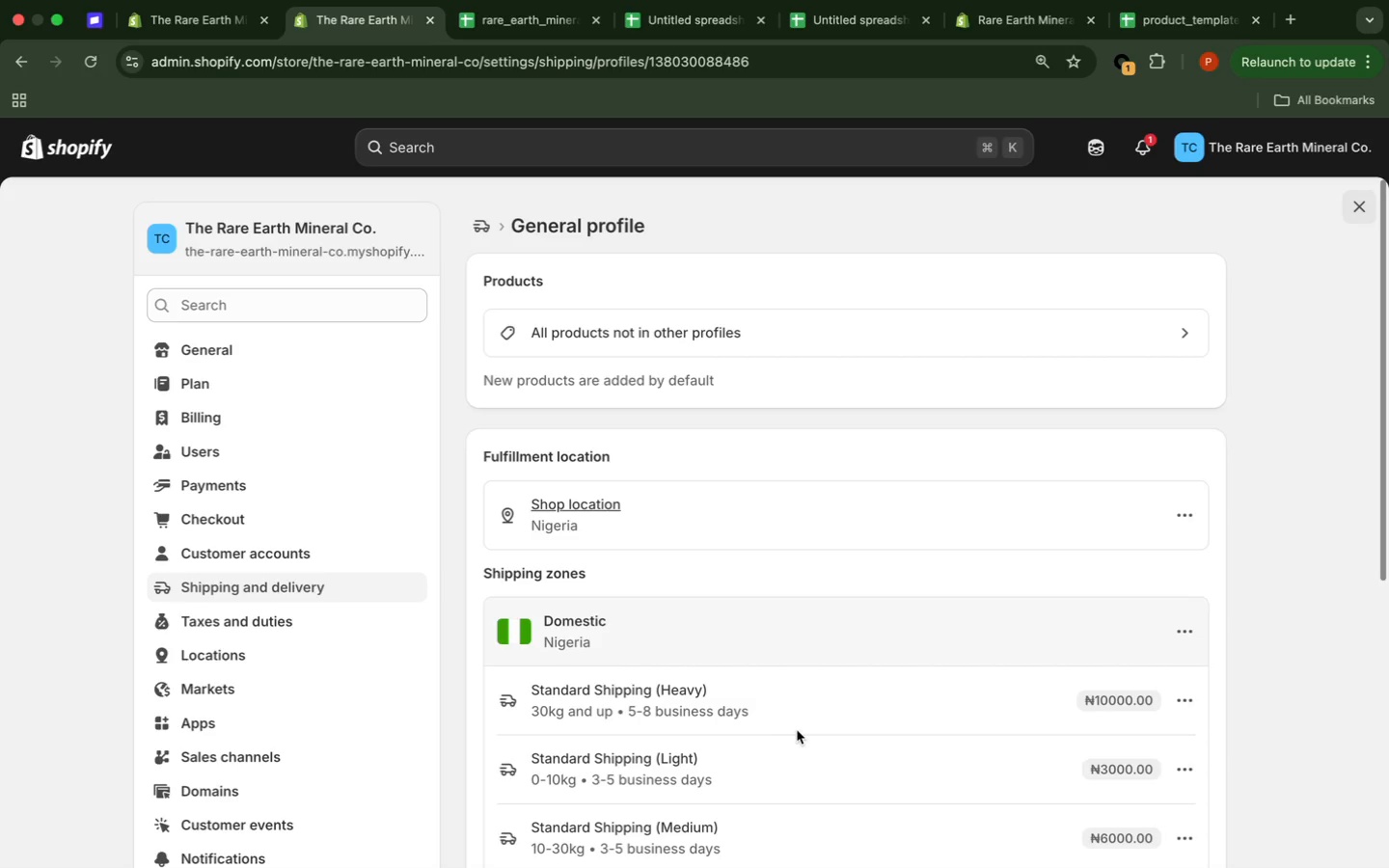 
wait(31.86)
 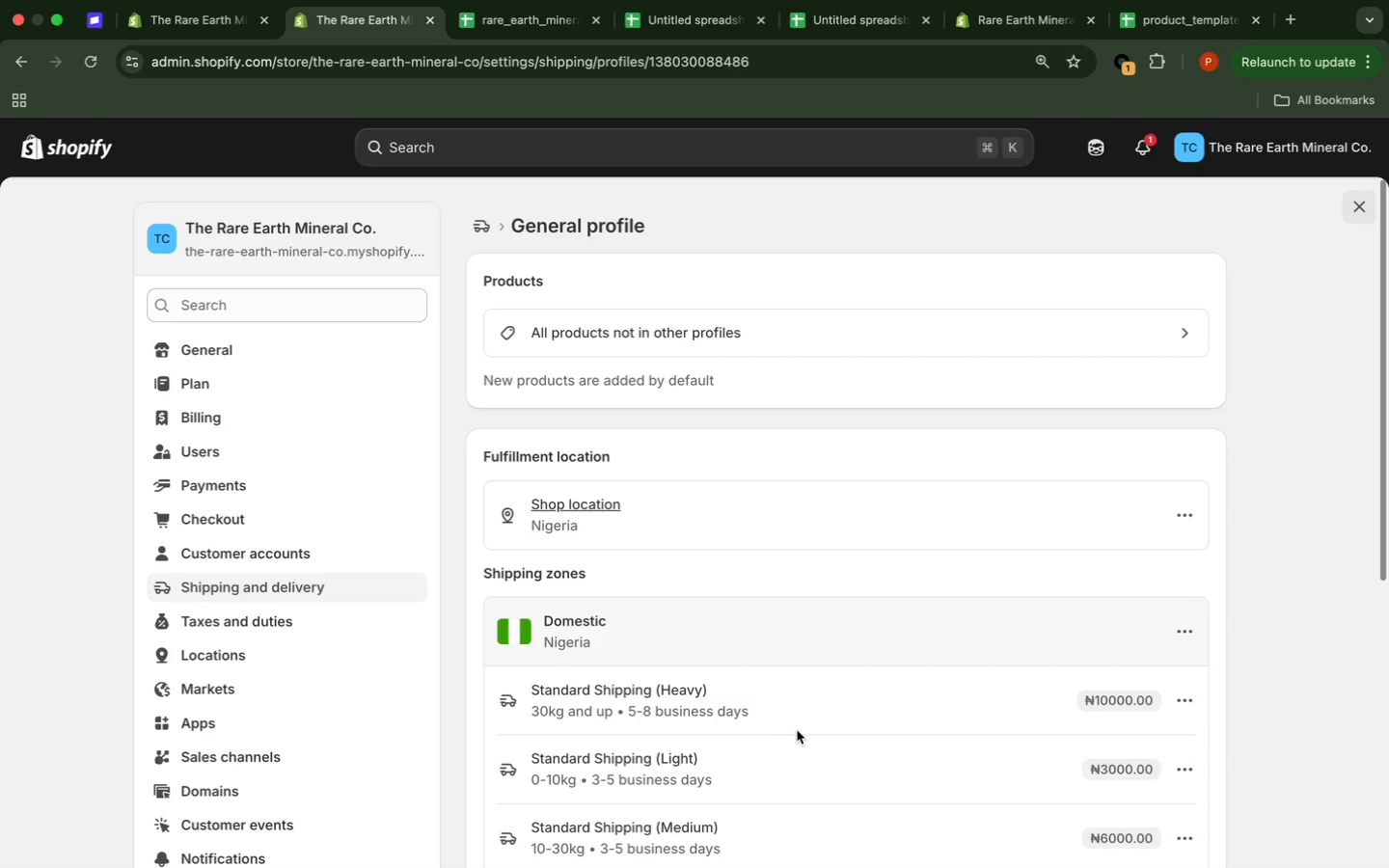 
left_click([905, 829])